 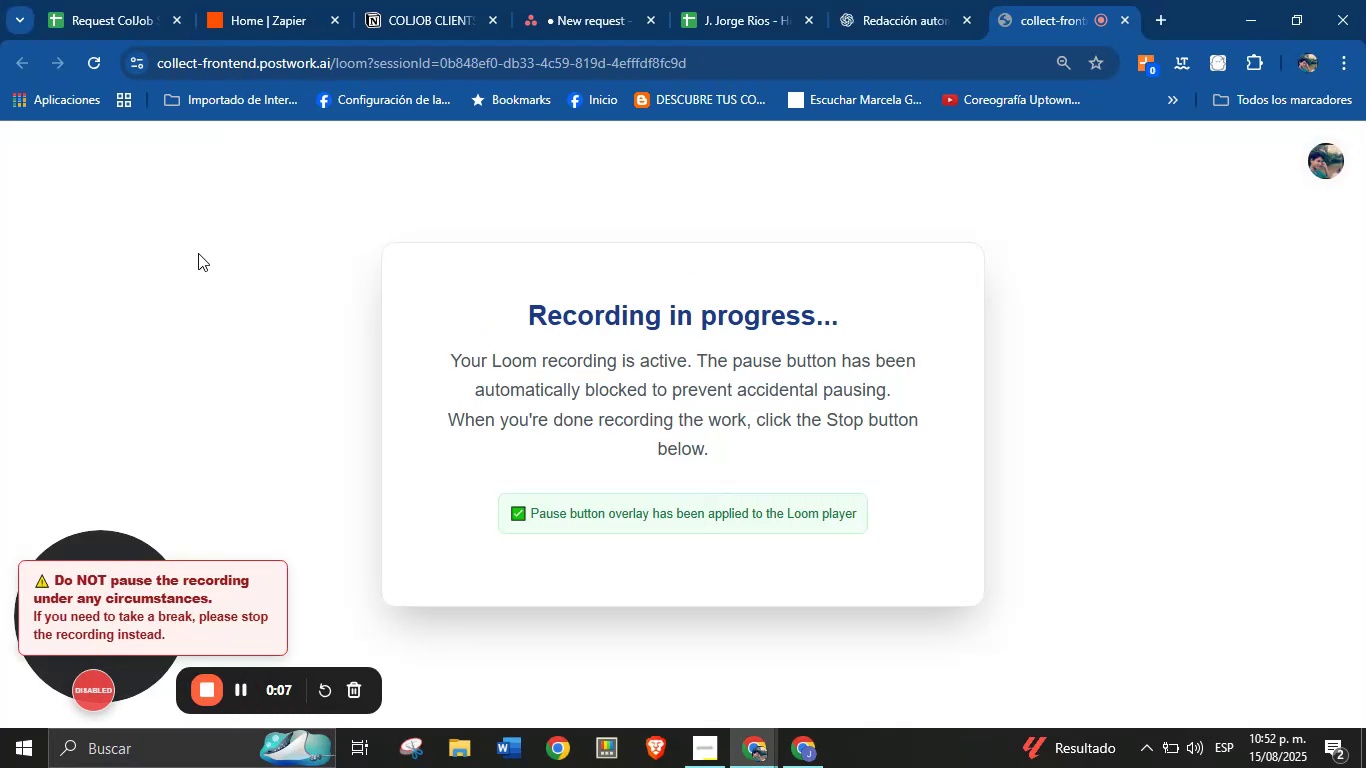 
left_click([586, 0])
 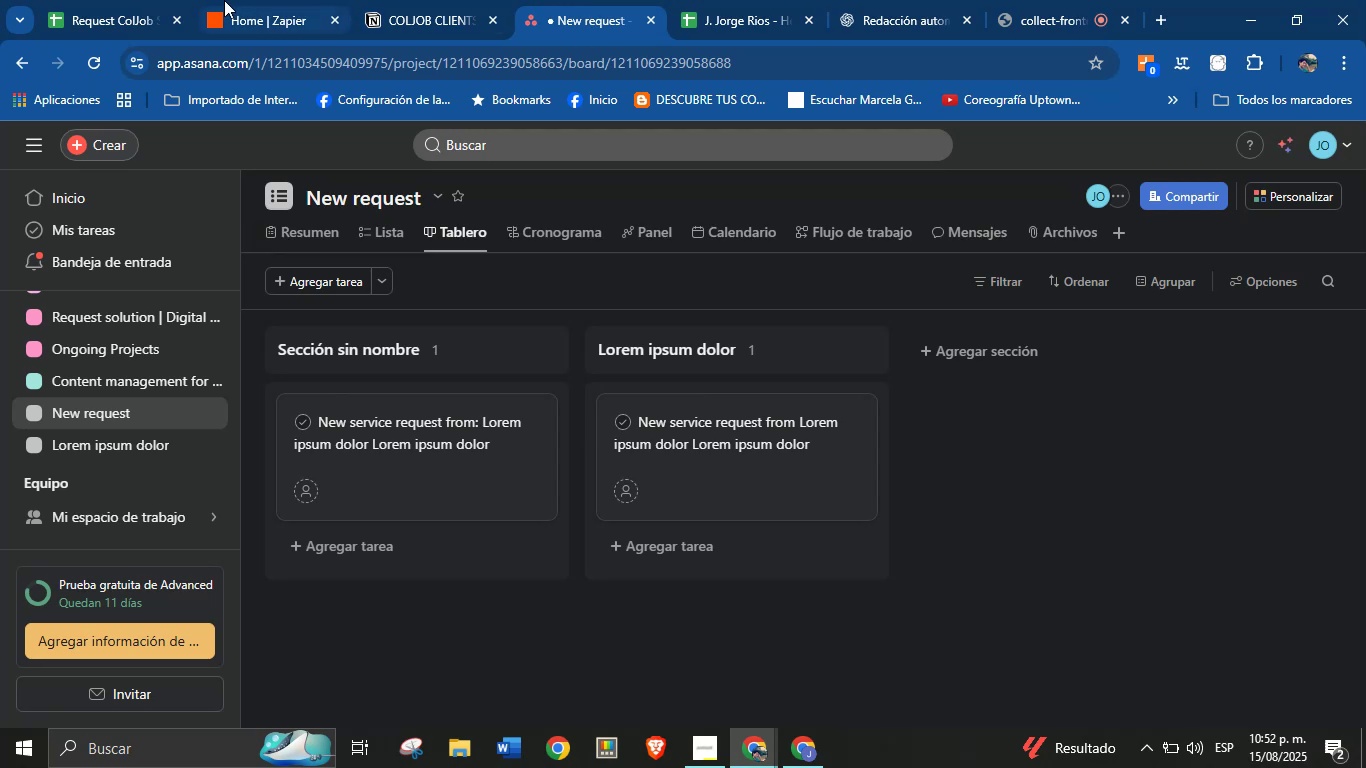 
left_click([254, 0])
 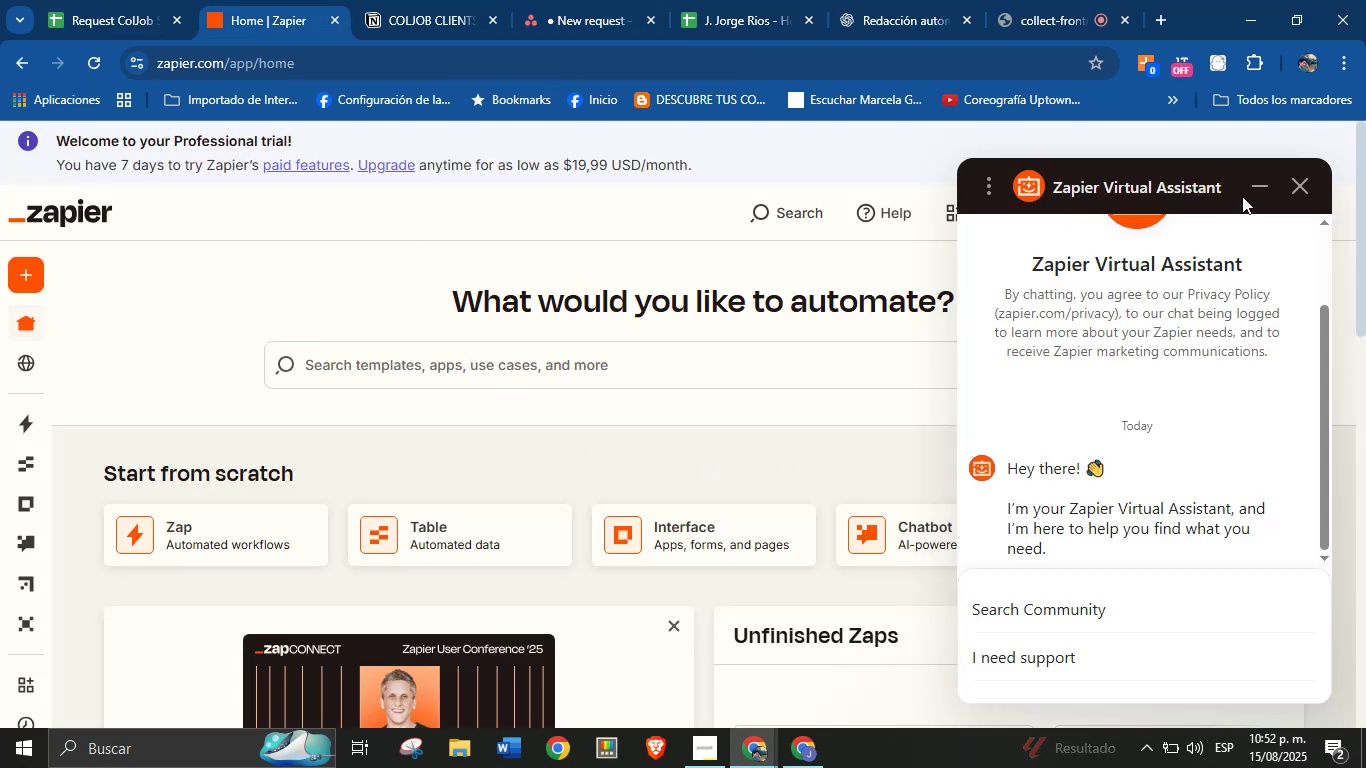 
left_click([1300, 180])
 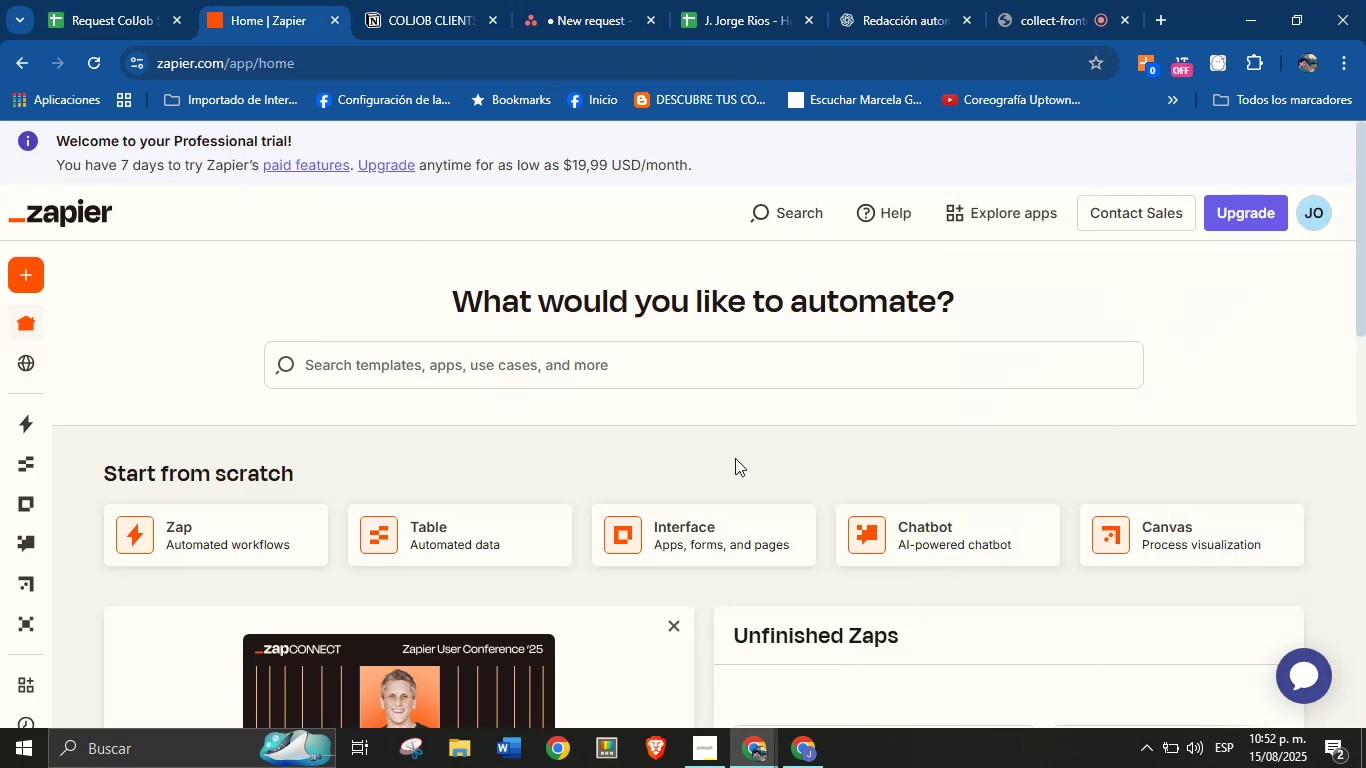 
left_click([732, 440])
 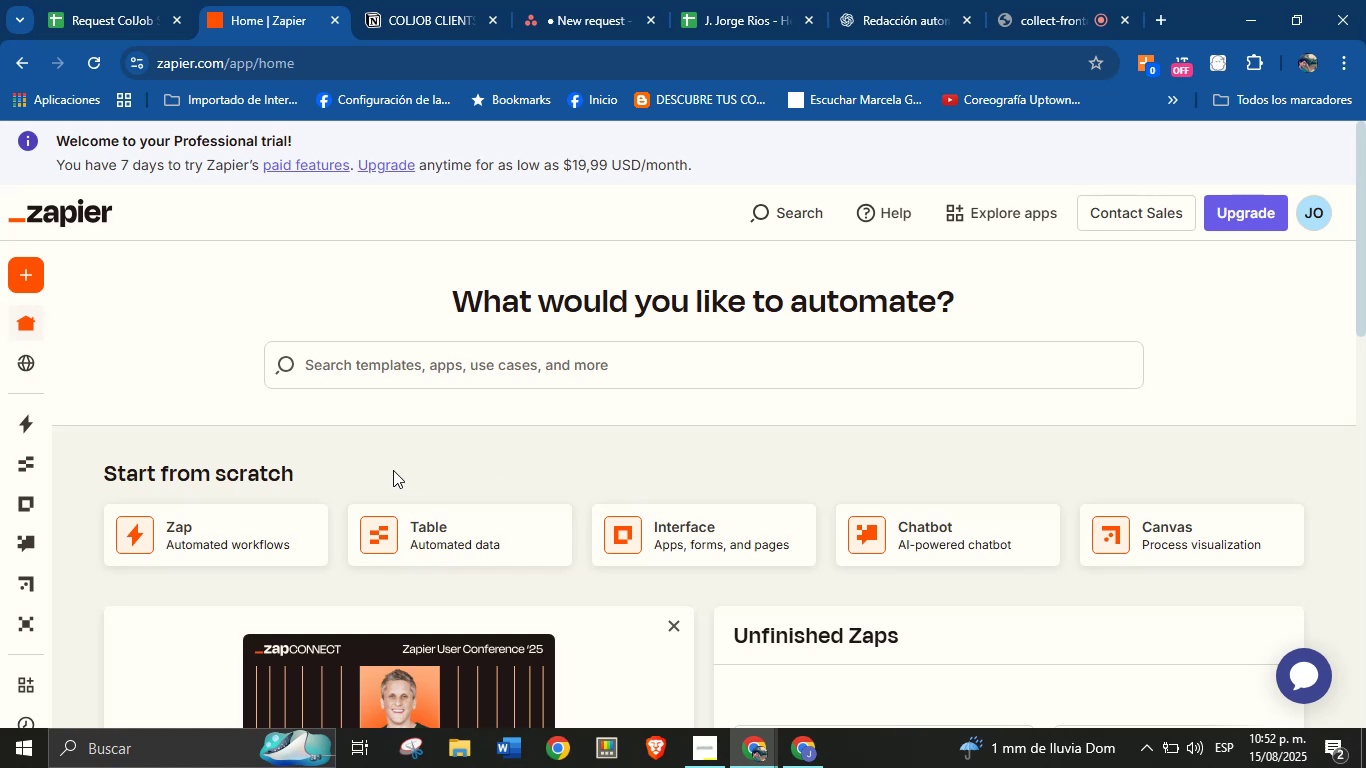 
wait(7.22)
 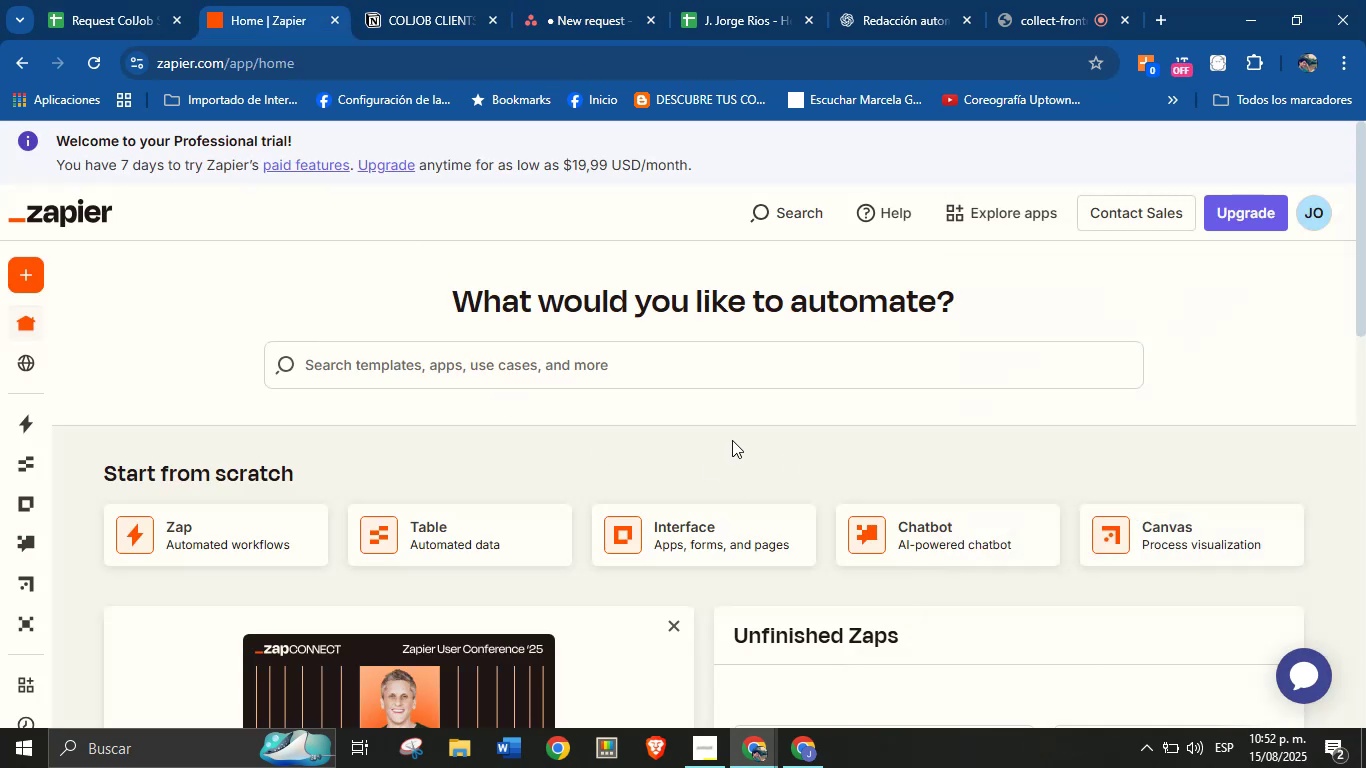 
left_click([235, 537])
 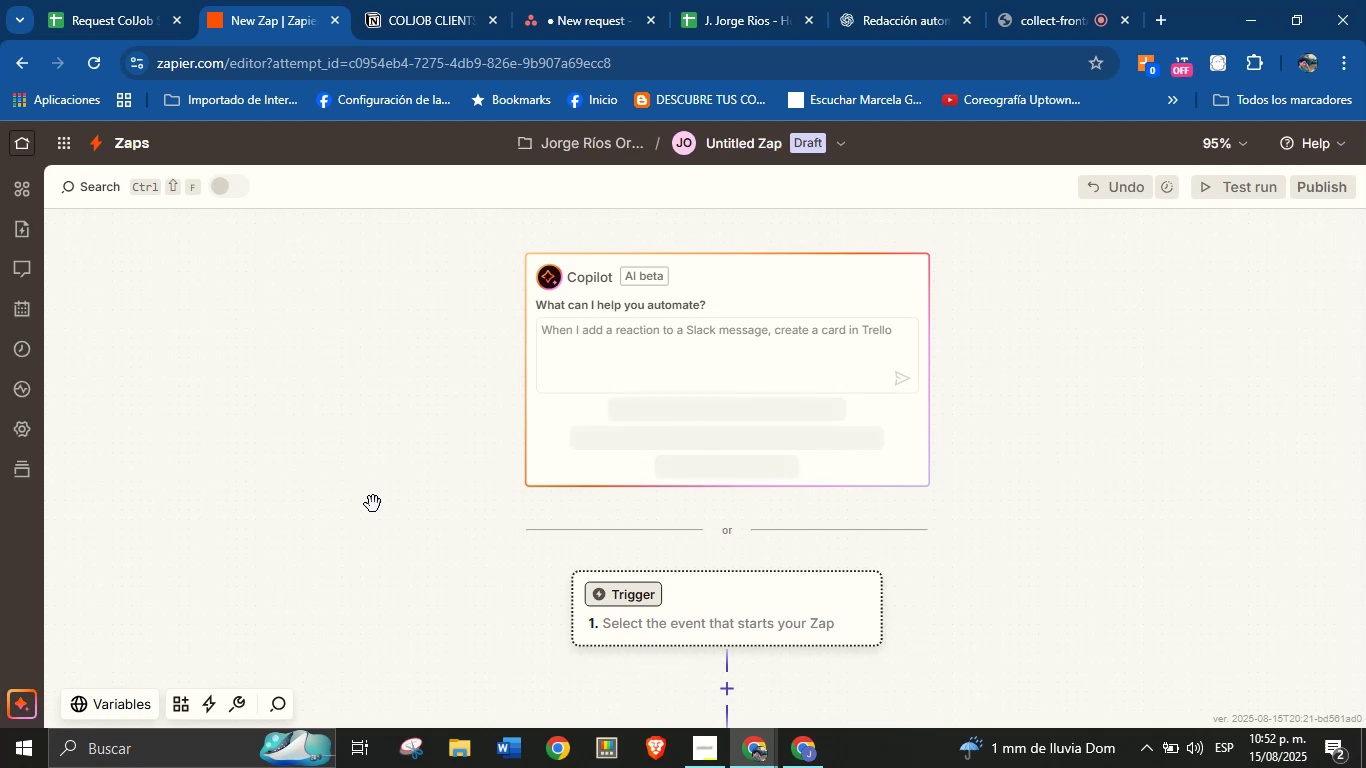 
wait(16.25)
 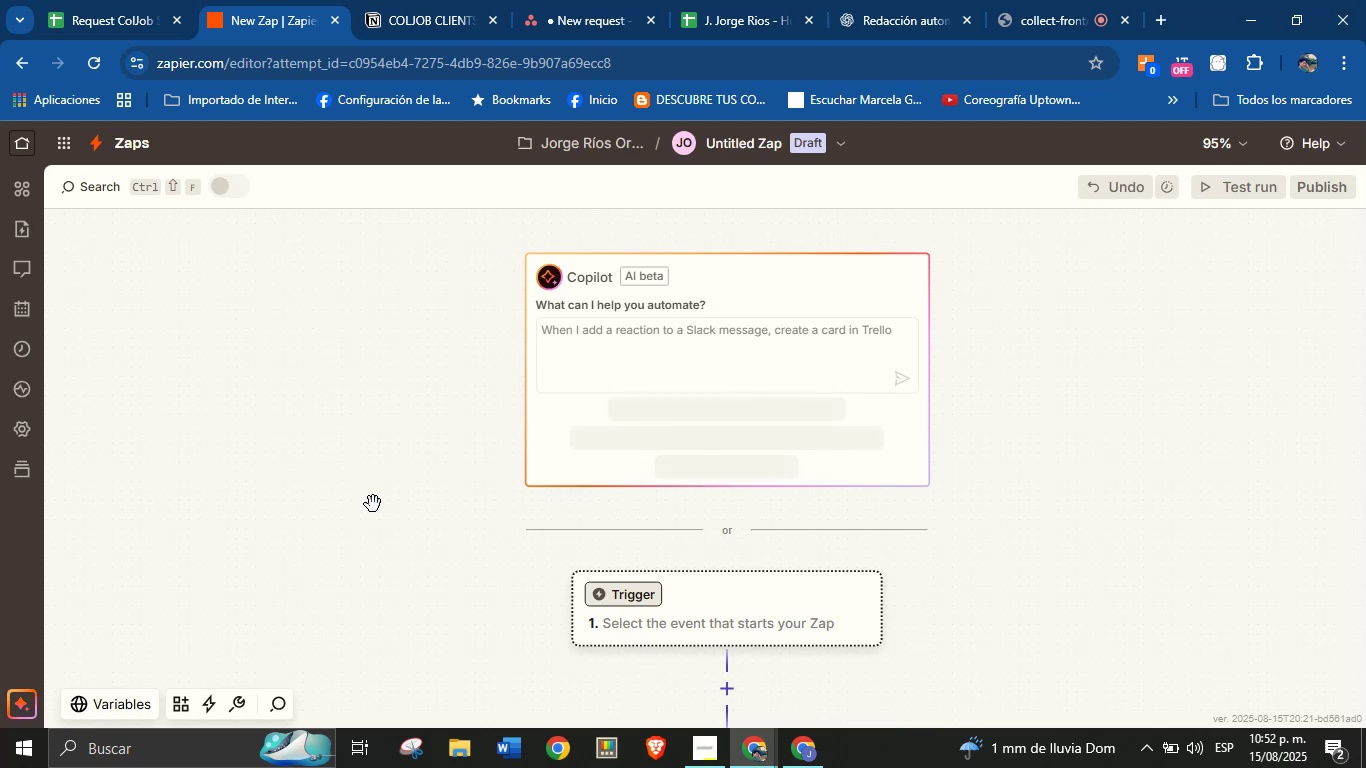 
left_click([614, 591])
 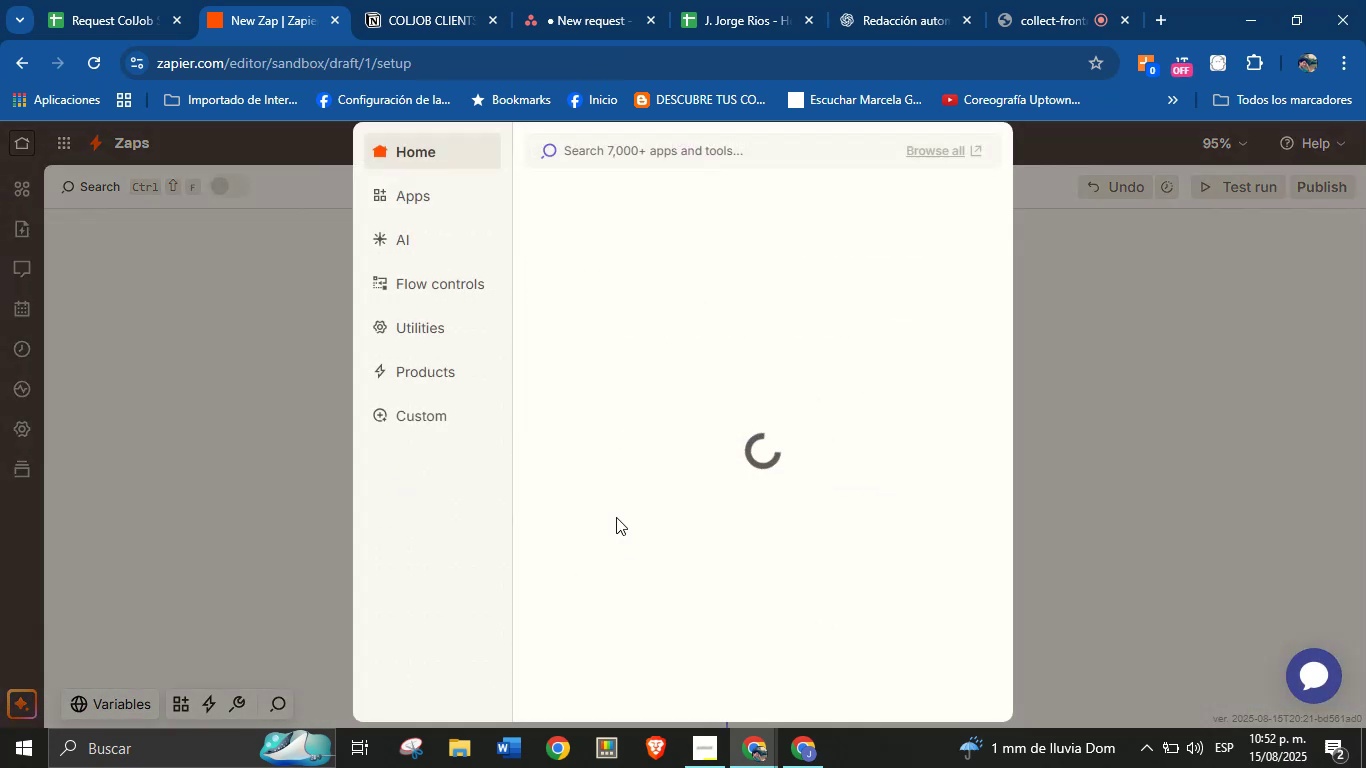 
mouse_move([609, 410])
 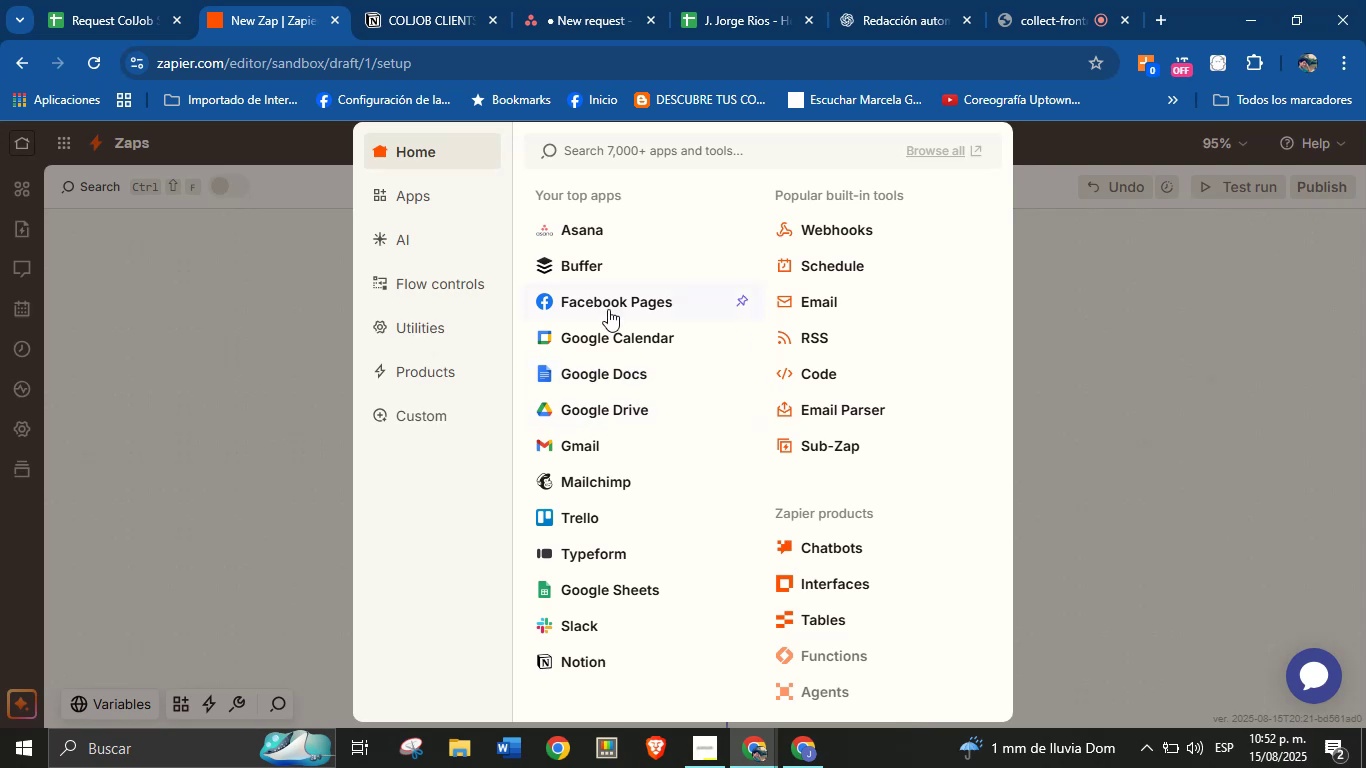 
wait(11.13)
 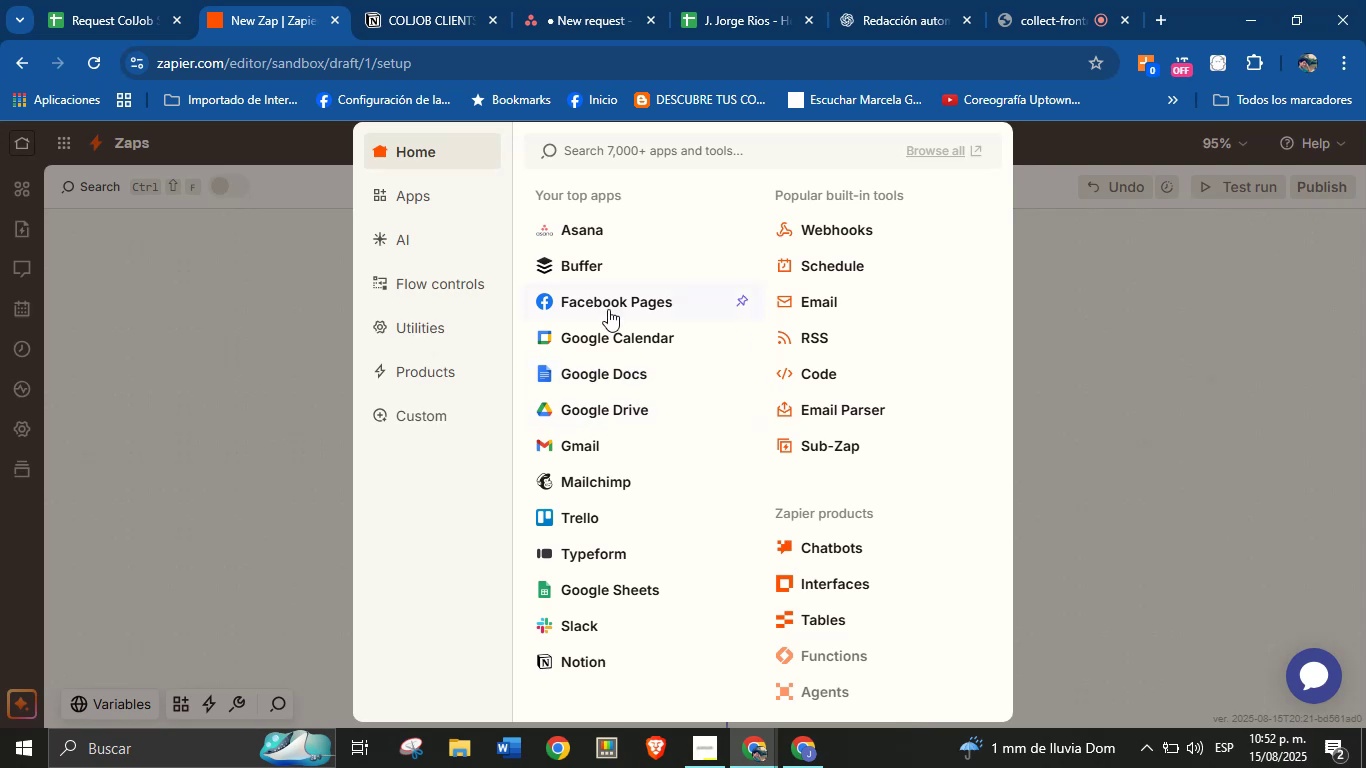 
left_click([610, 583])
 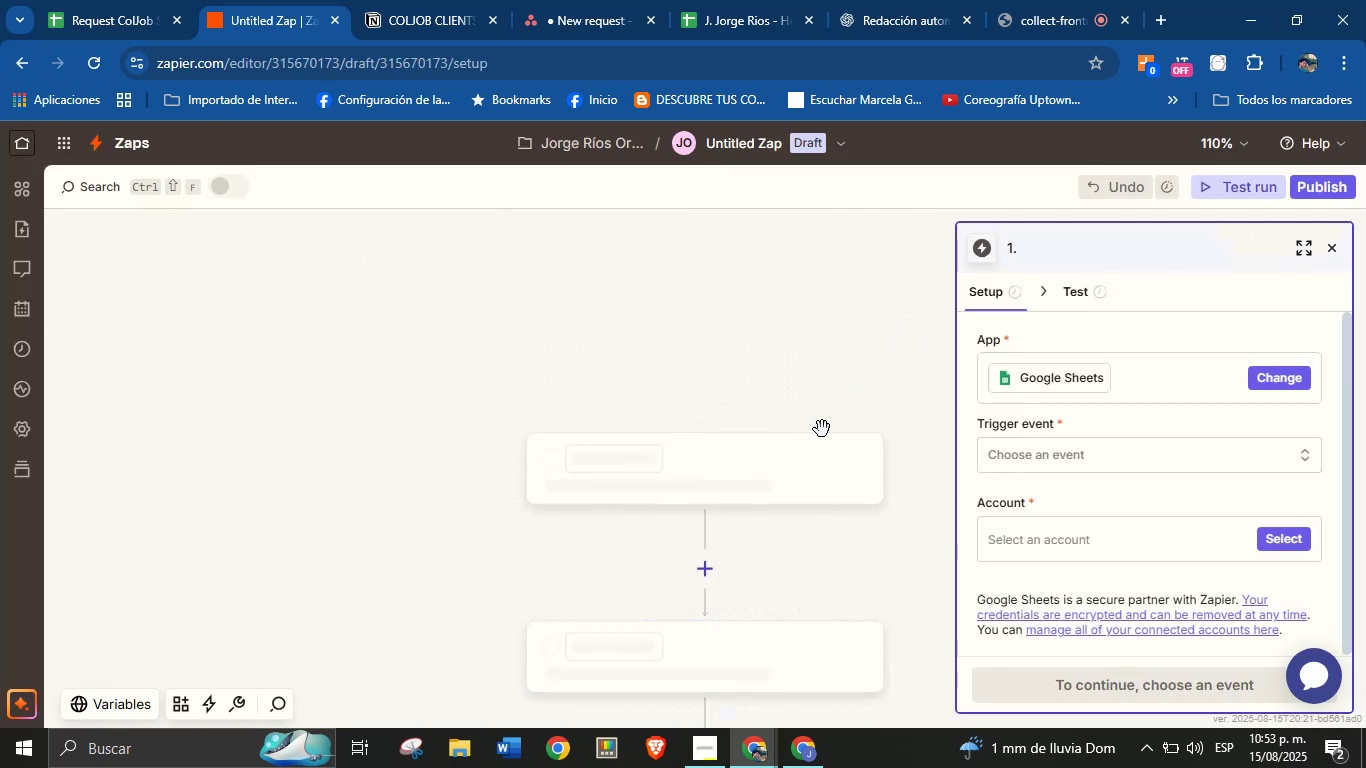 
left_click([1044, 450])
 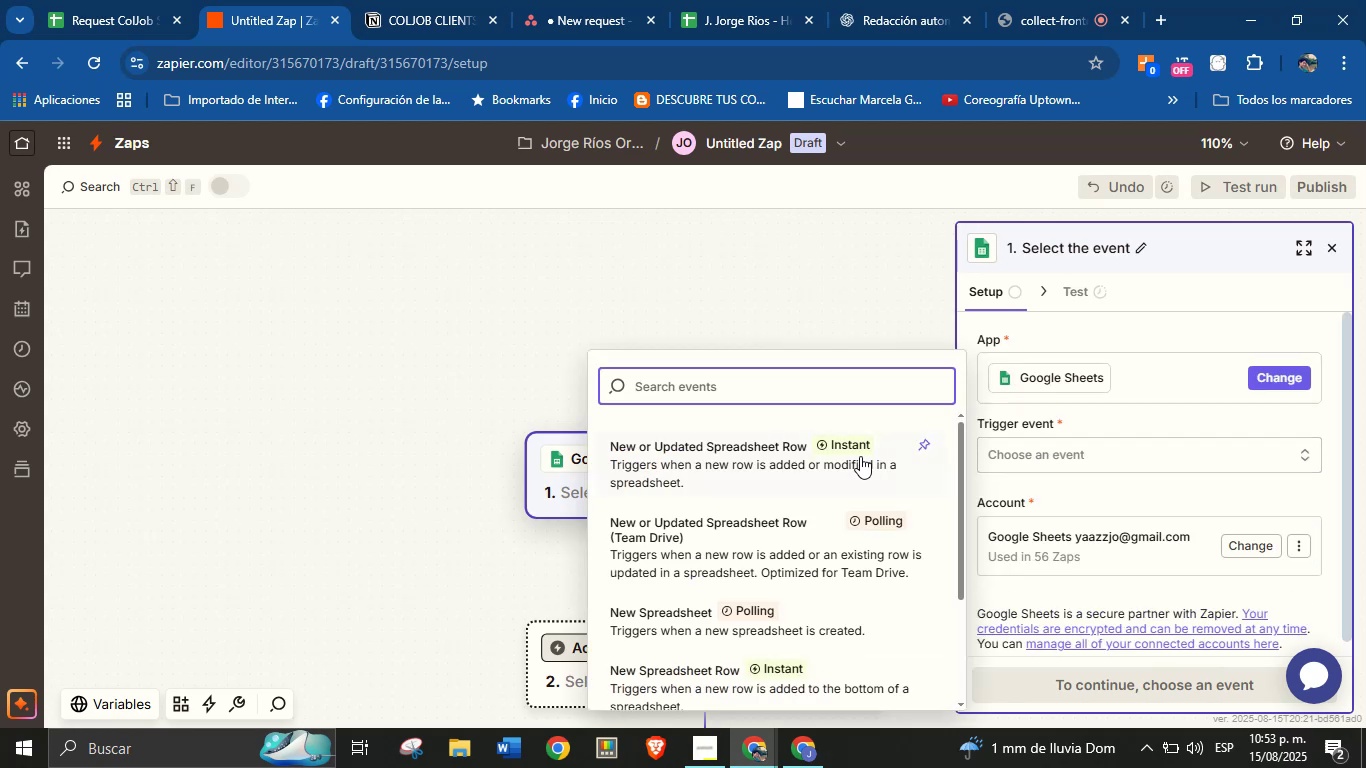 
left_click([762, 463])
 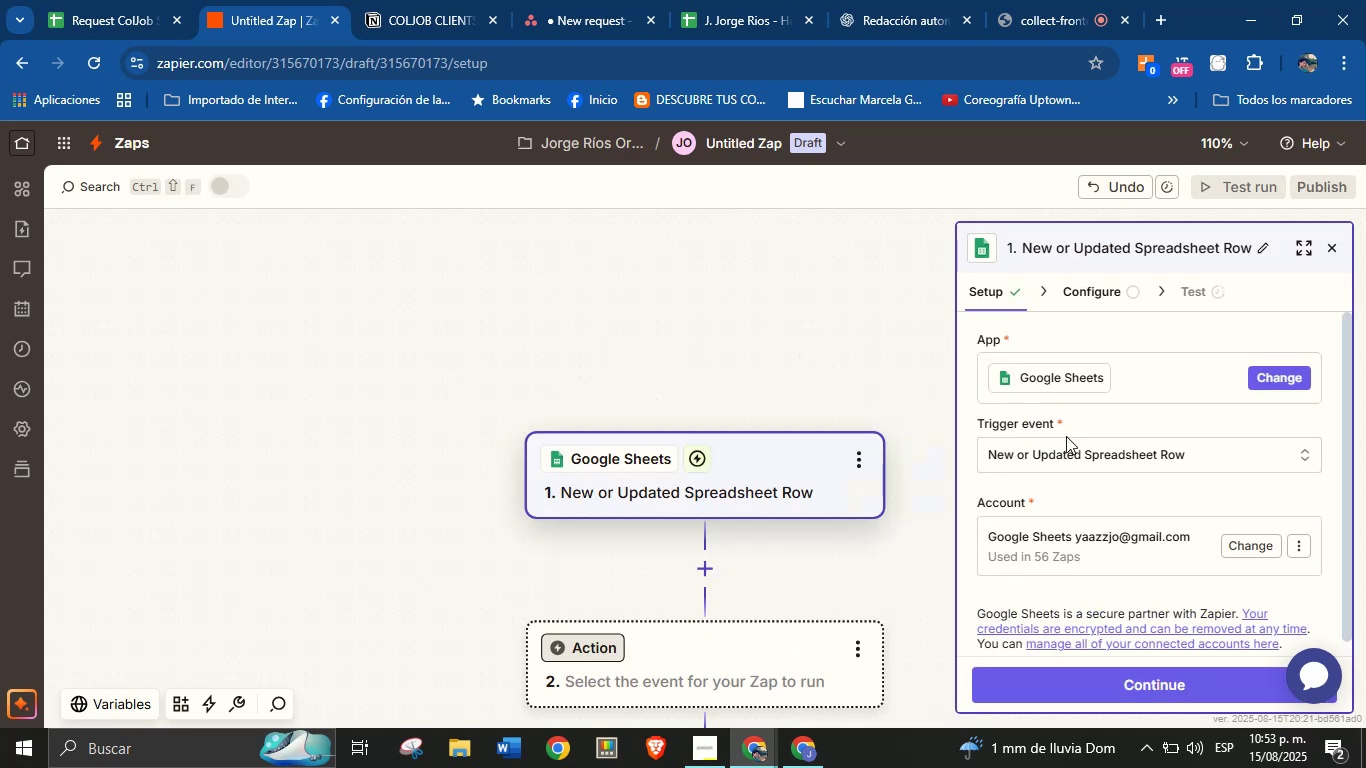 
left_click([1097, 670])
 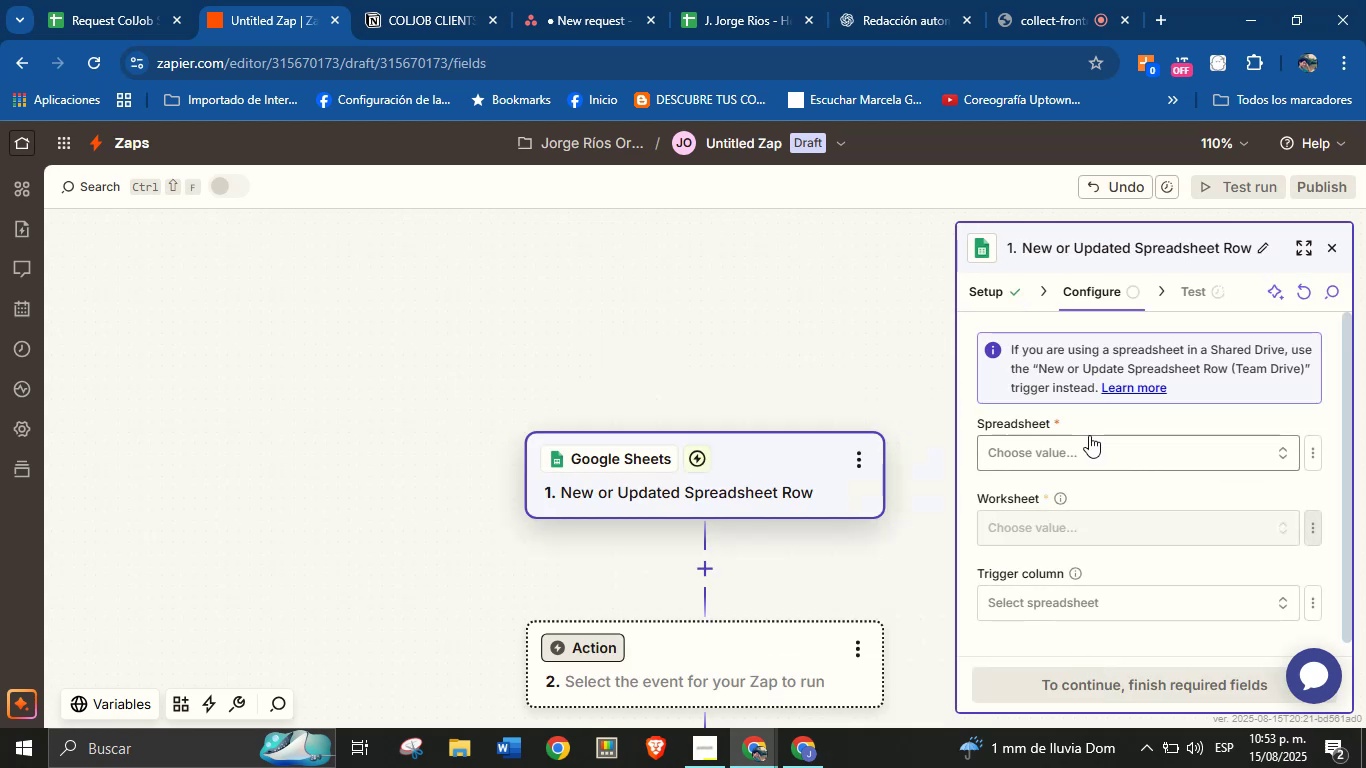 
left_click([1100, 451])
 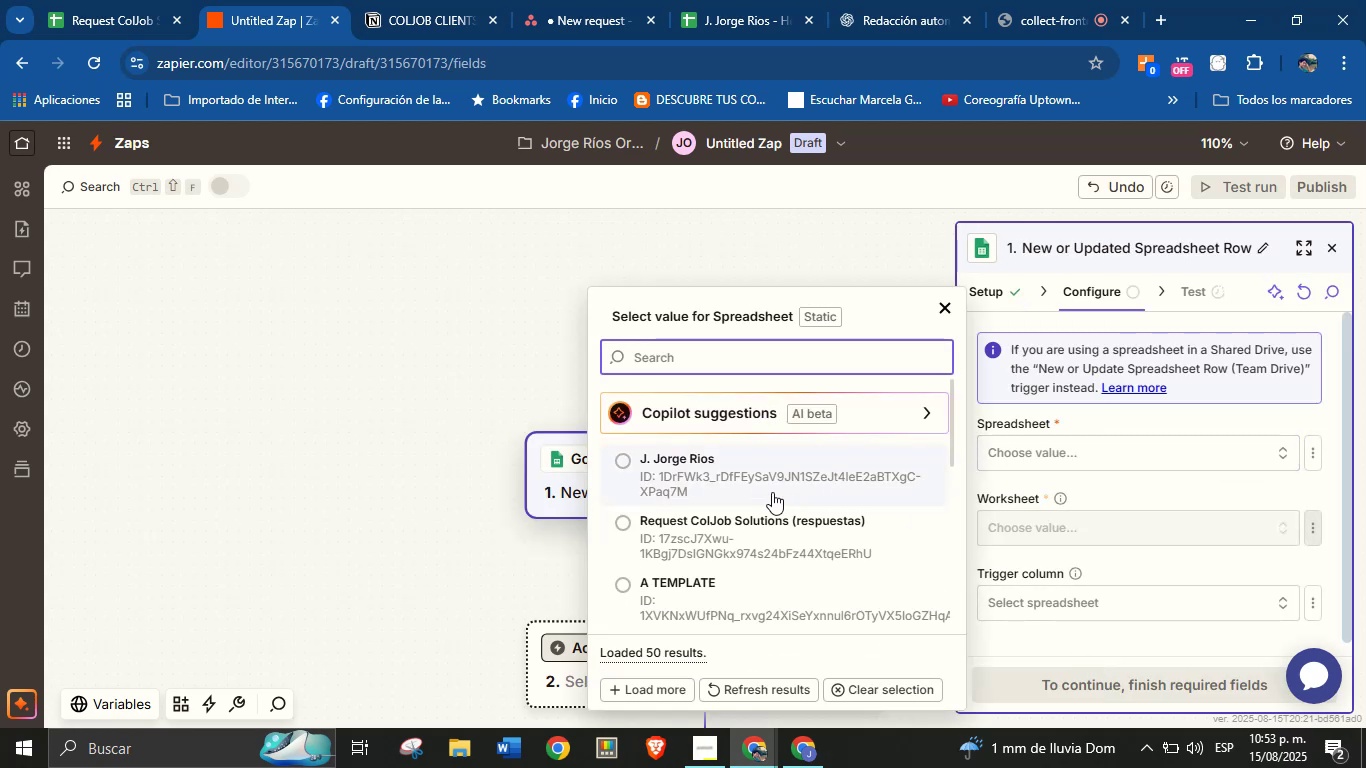 
left_click([747, 536])
 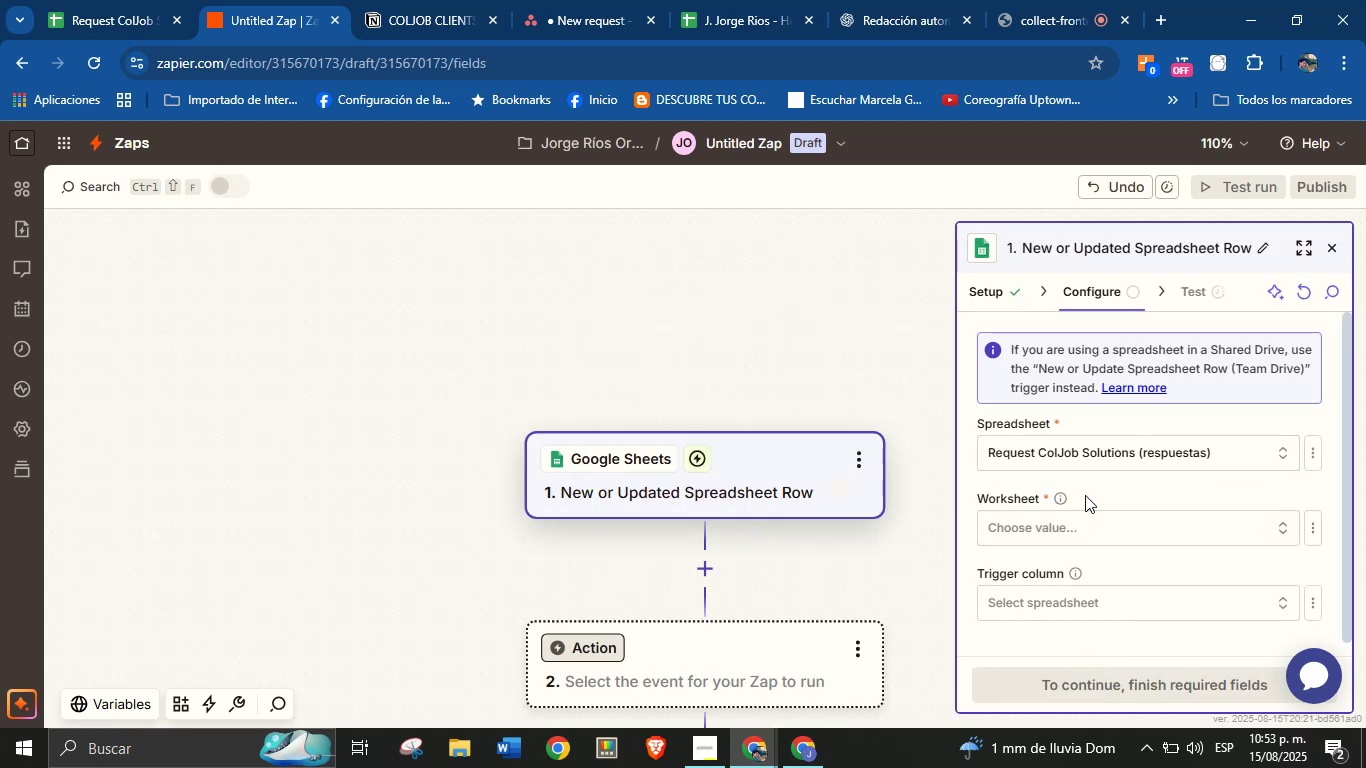 
left_click([1099, 540])
 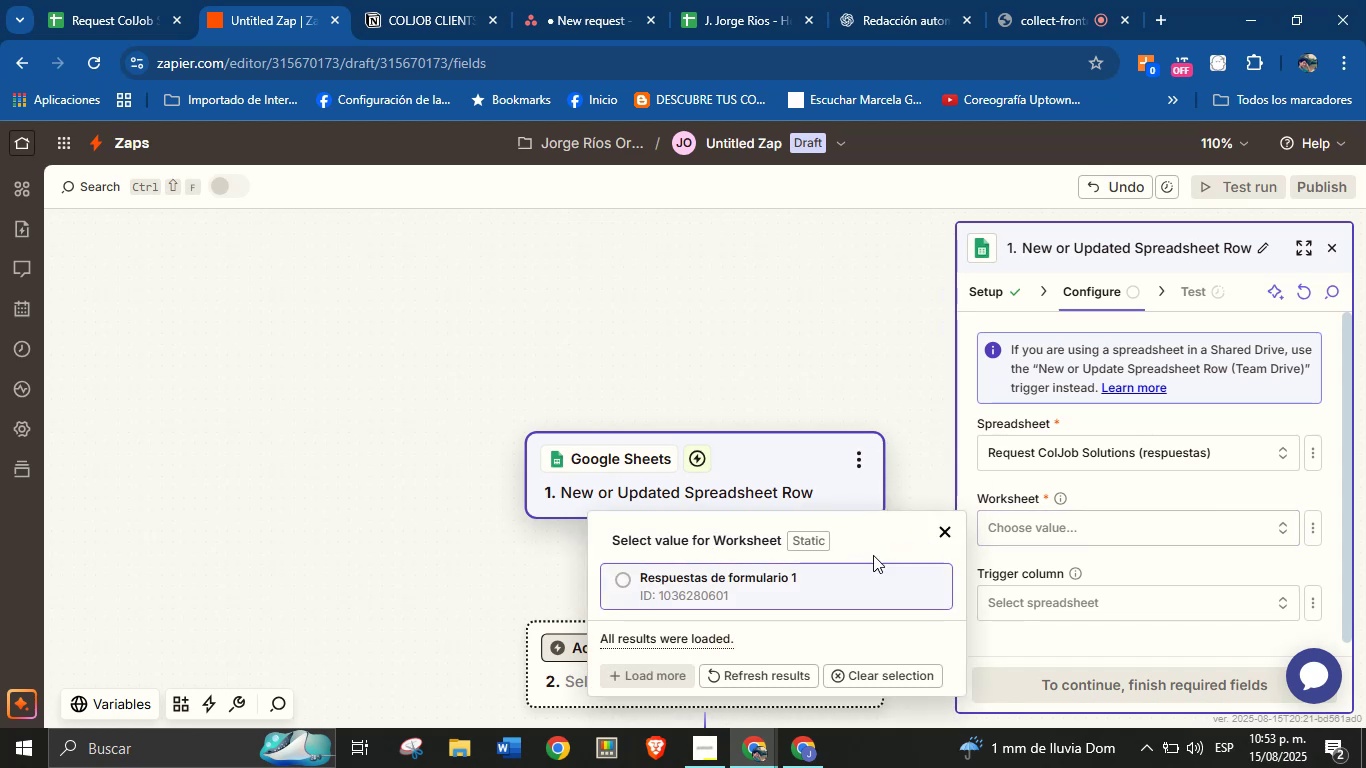 
left_click([844, 575])
 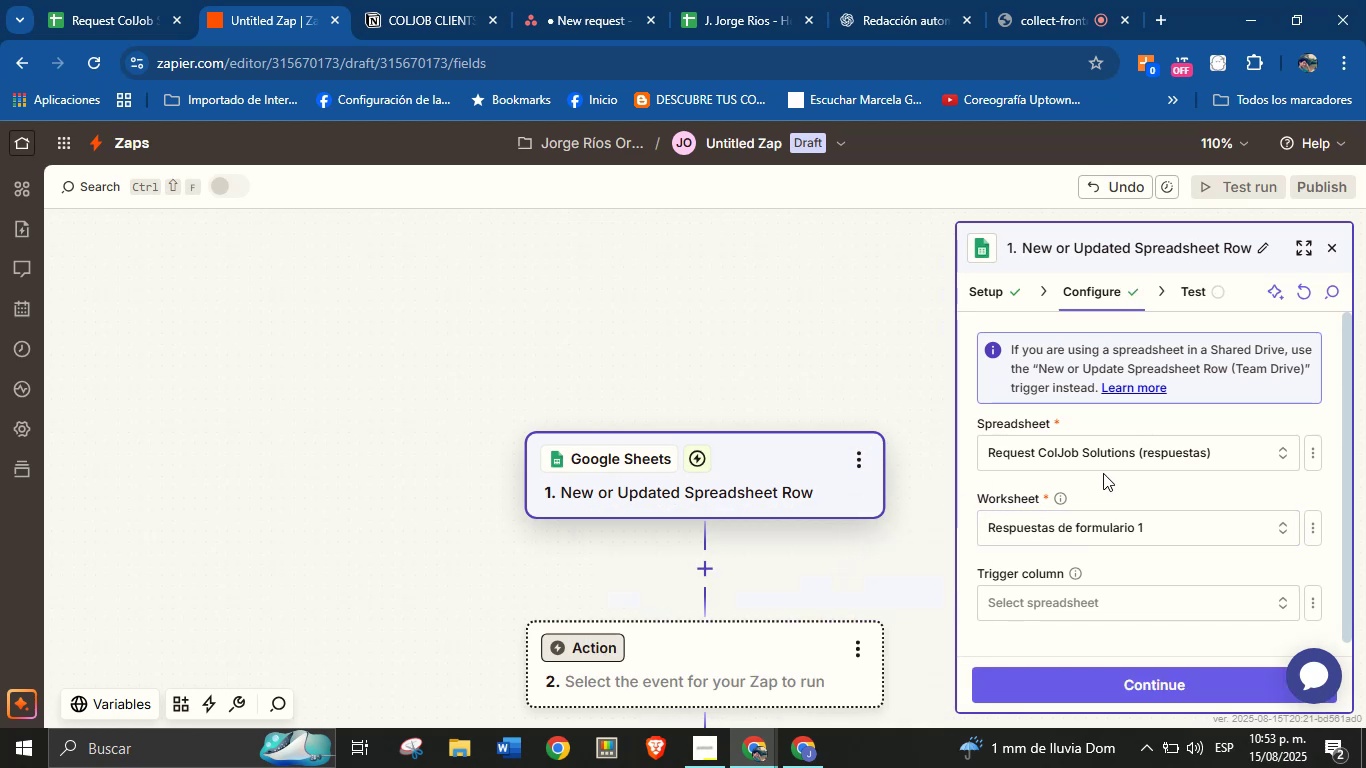 
scroll: coordinate [1122, 487], scroll_direction: down, amount: 1.0
 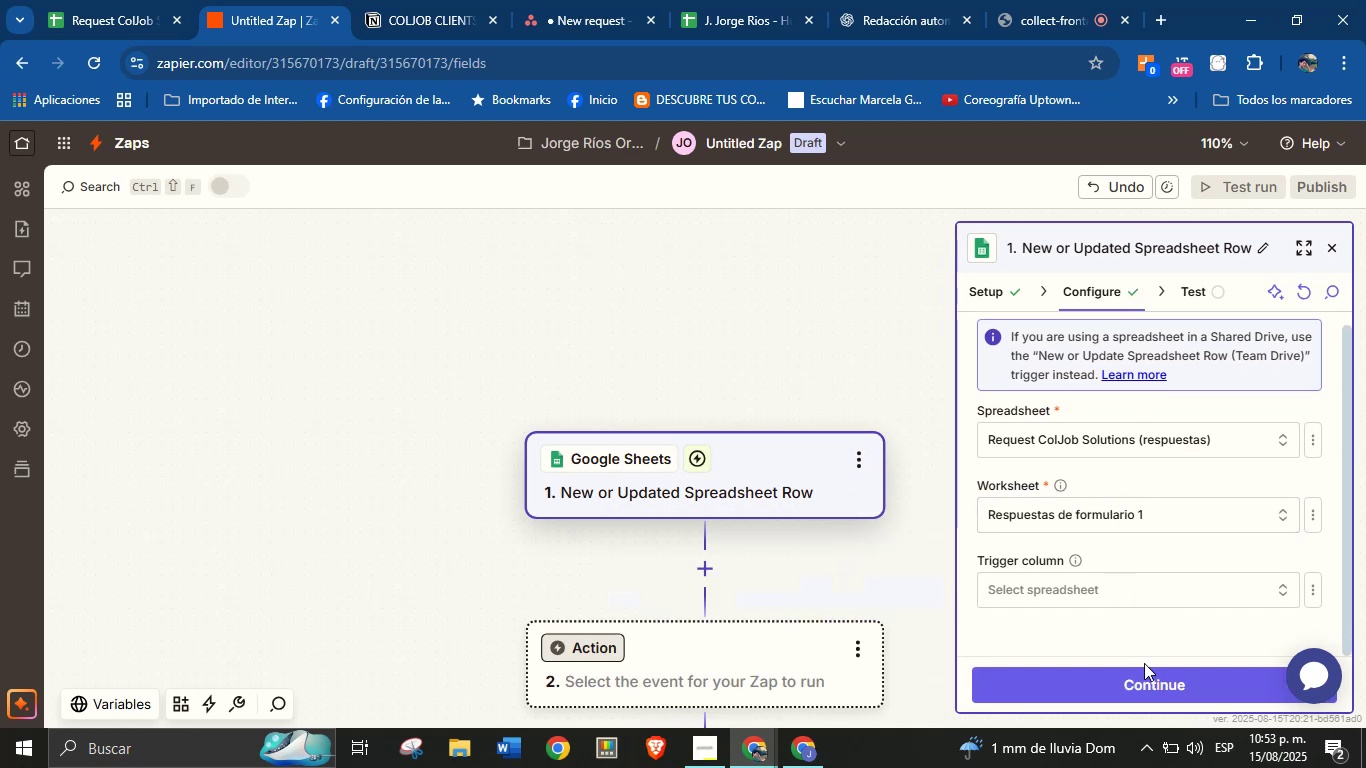 
left_click([1146, 678])
 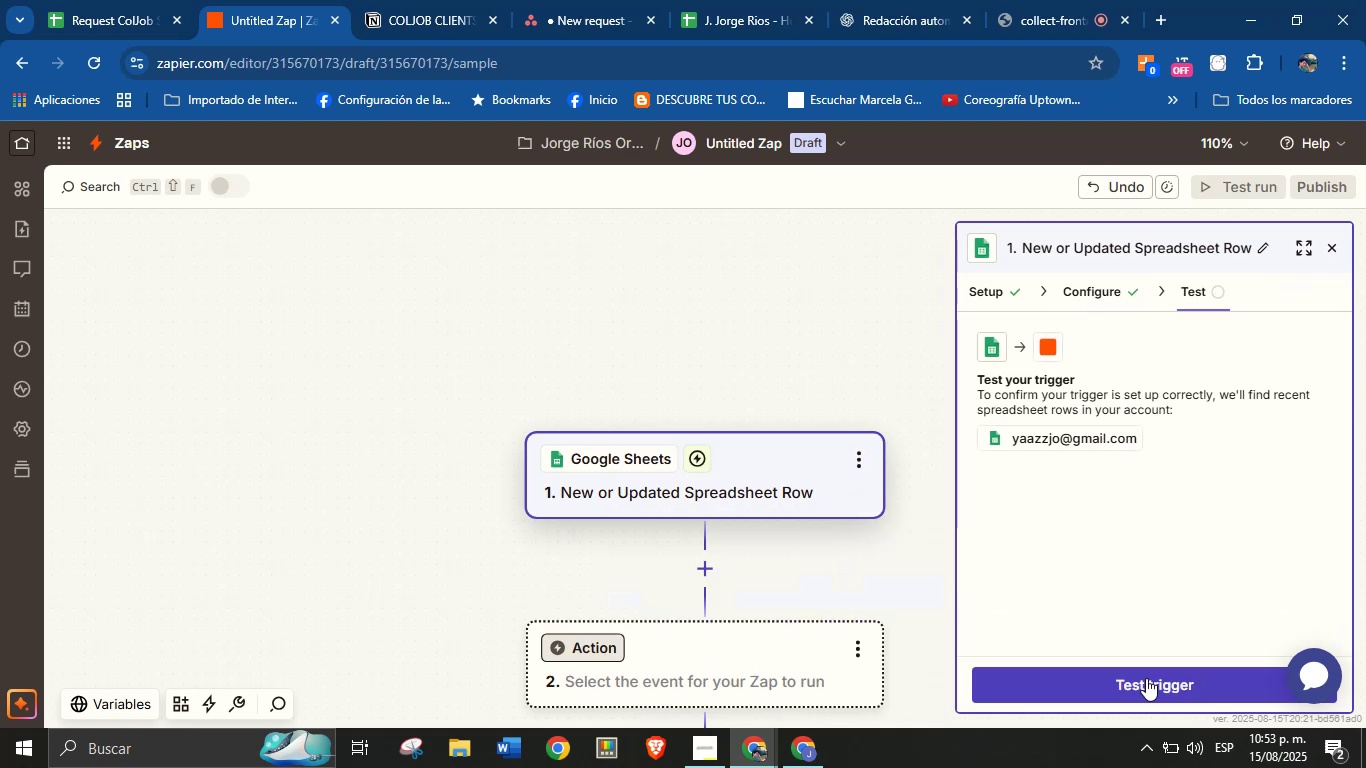 
left_click([1146, 678])
 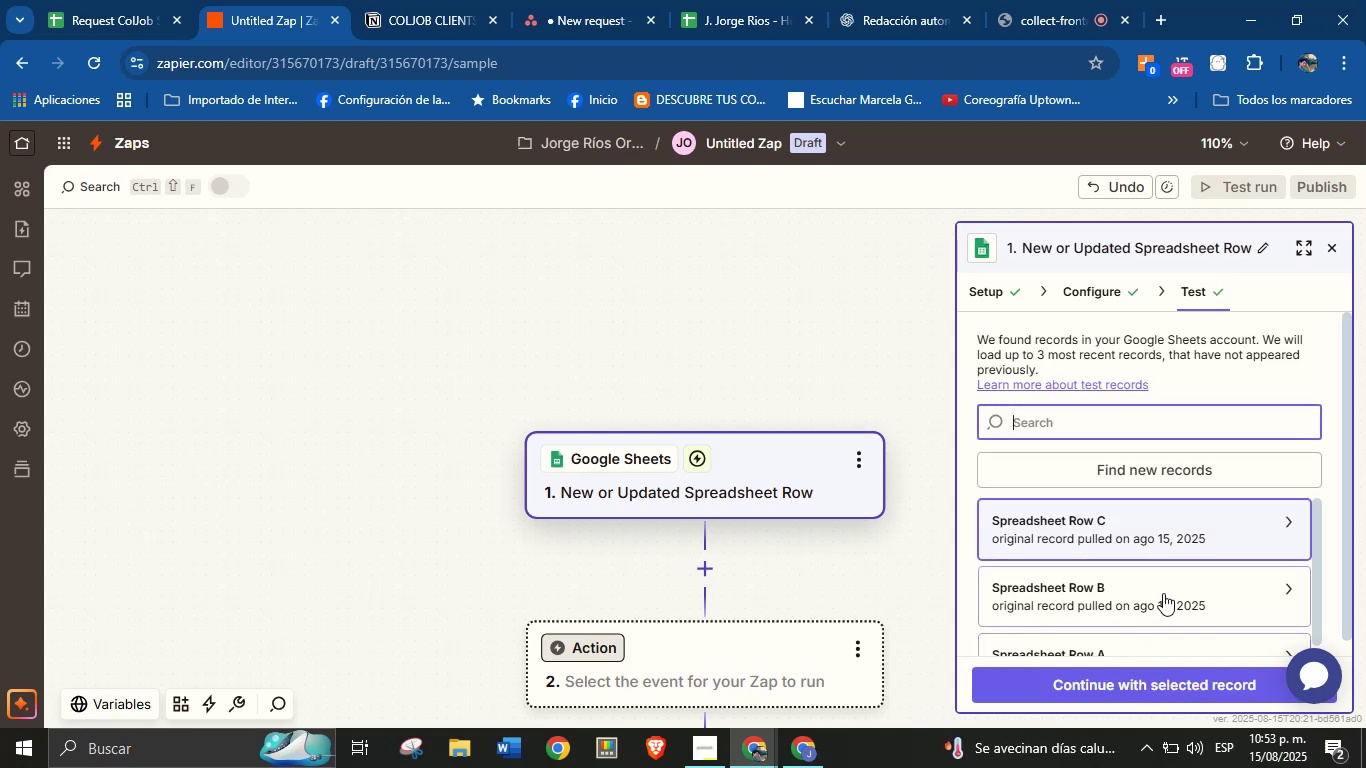 
left_click([1178, 518])
 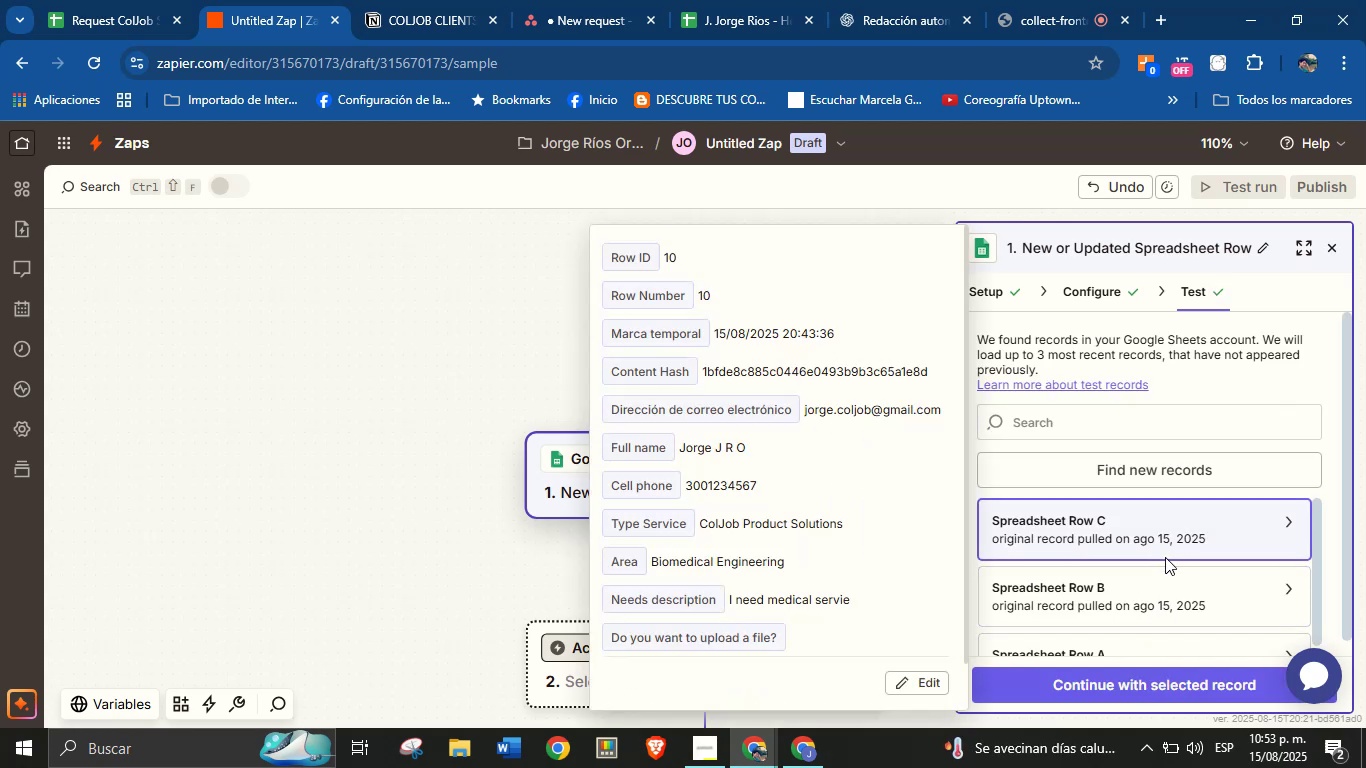 
left_click([1175, 615])
 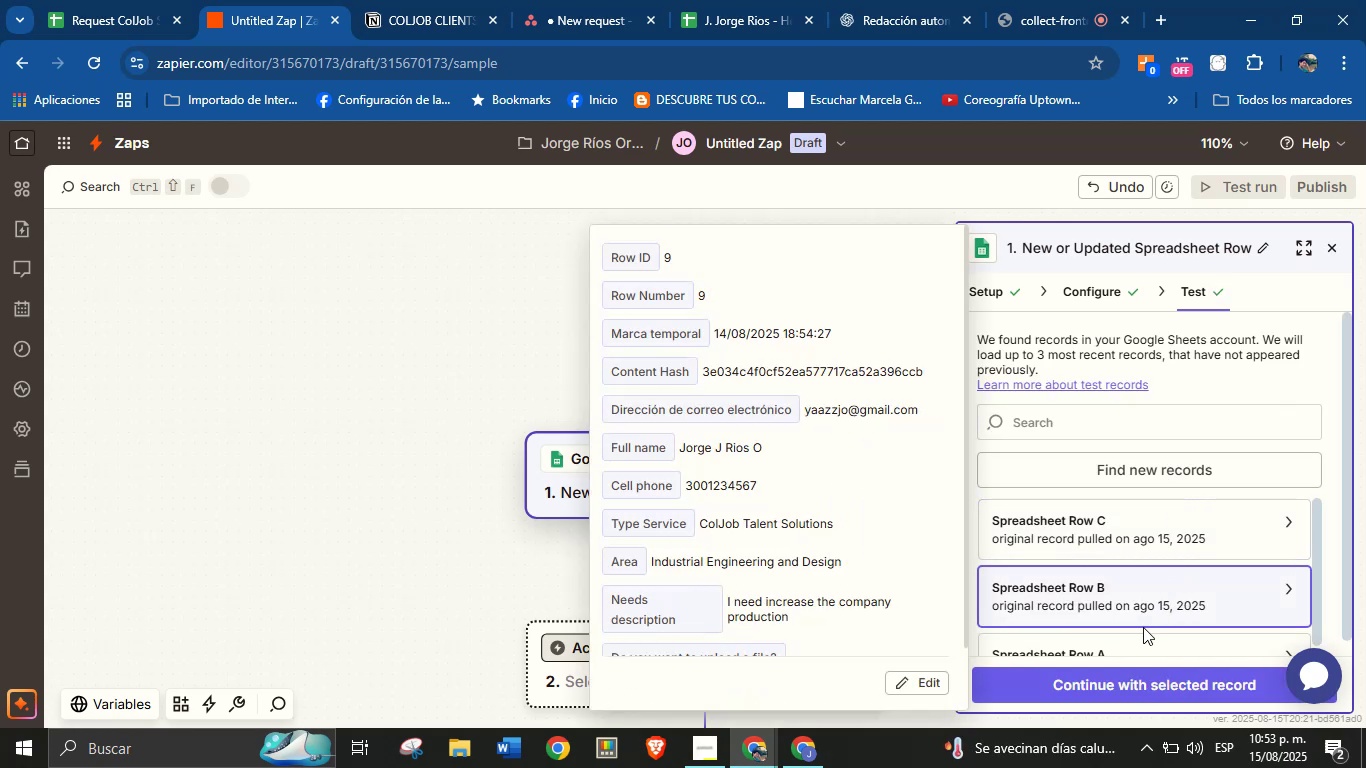 
left_click([1154, 680])
 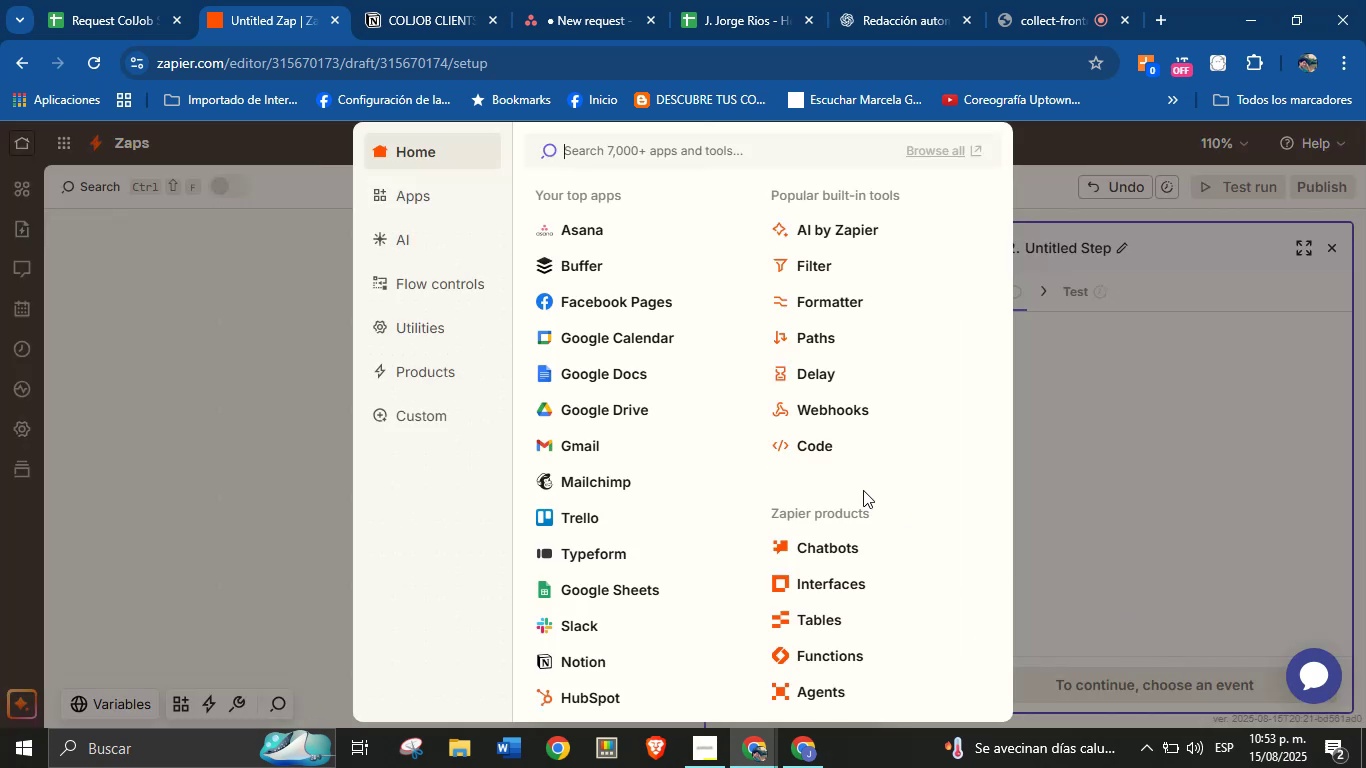 
wait(5.0)
 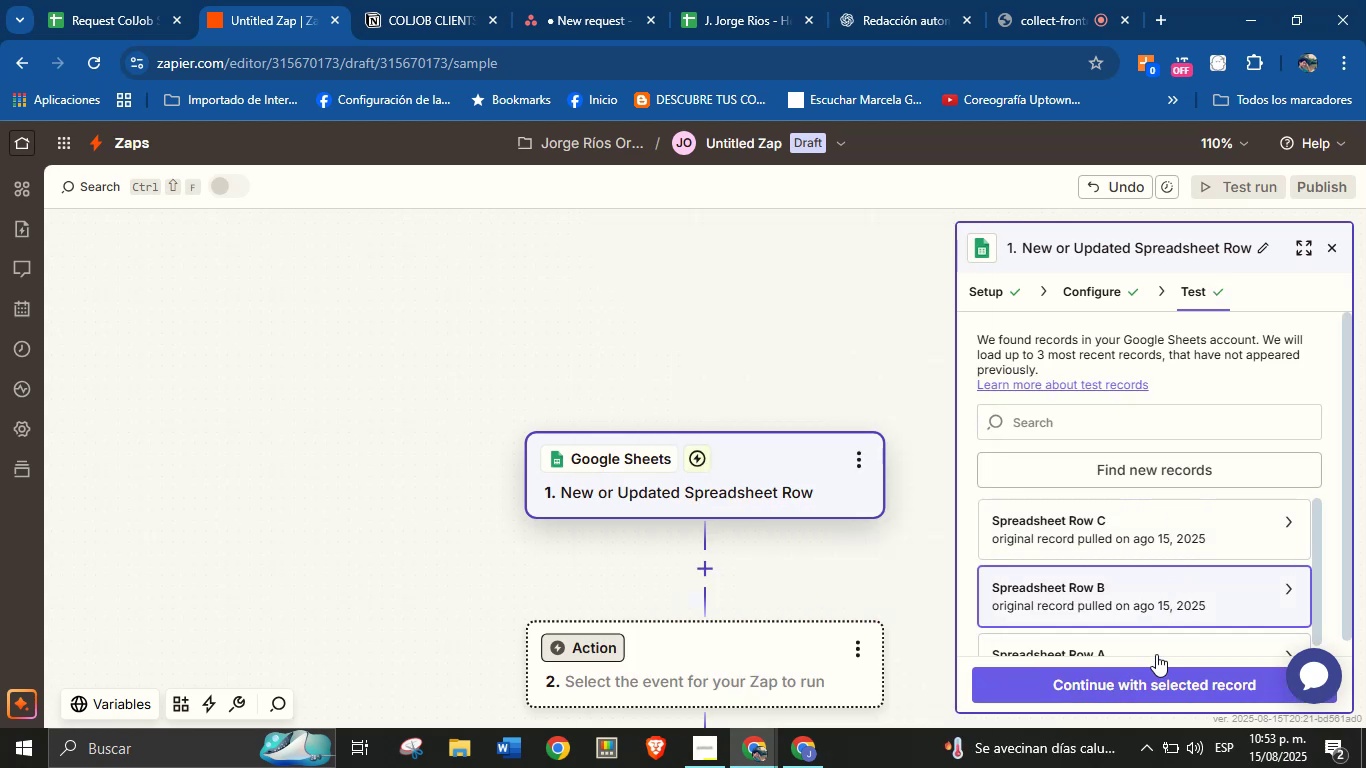 
mouse_move([761, 426])
 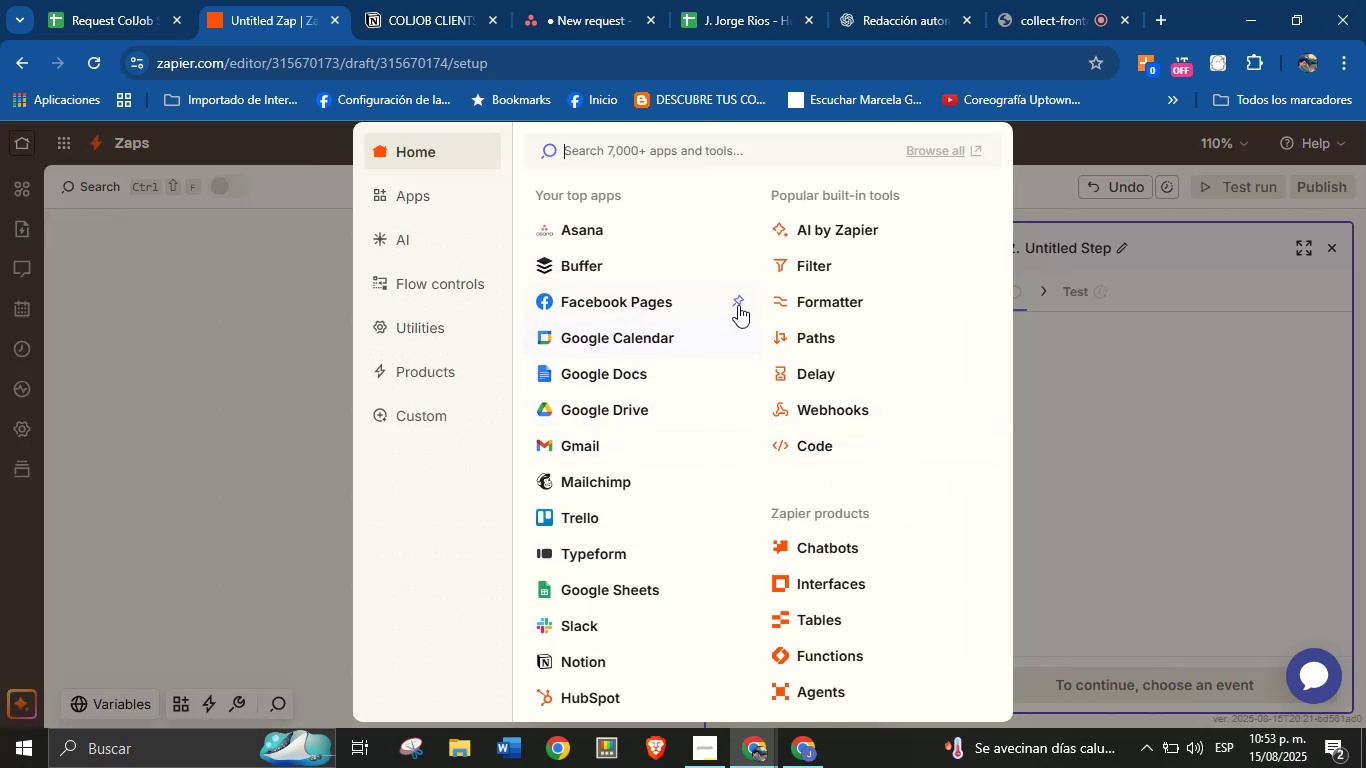 
wait(10.16)
 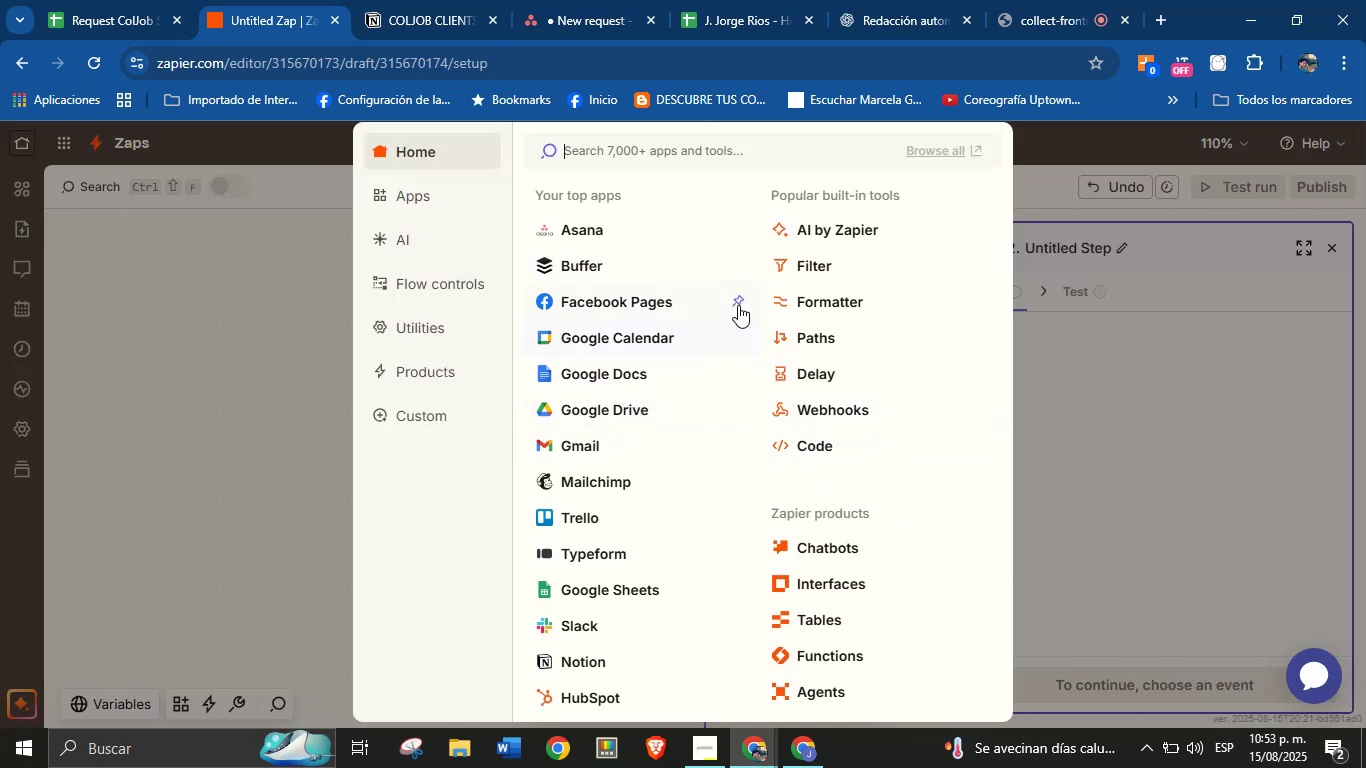 
left_click([835, 270])
 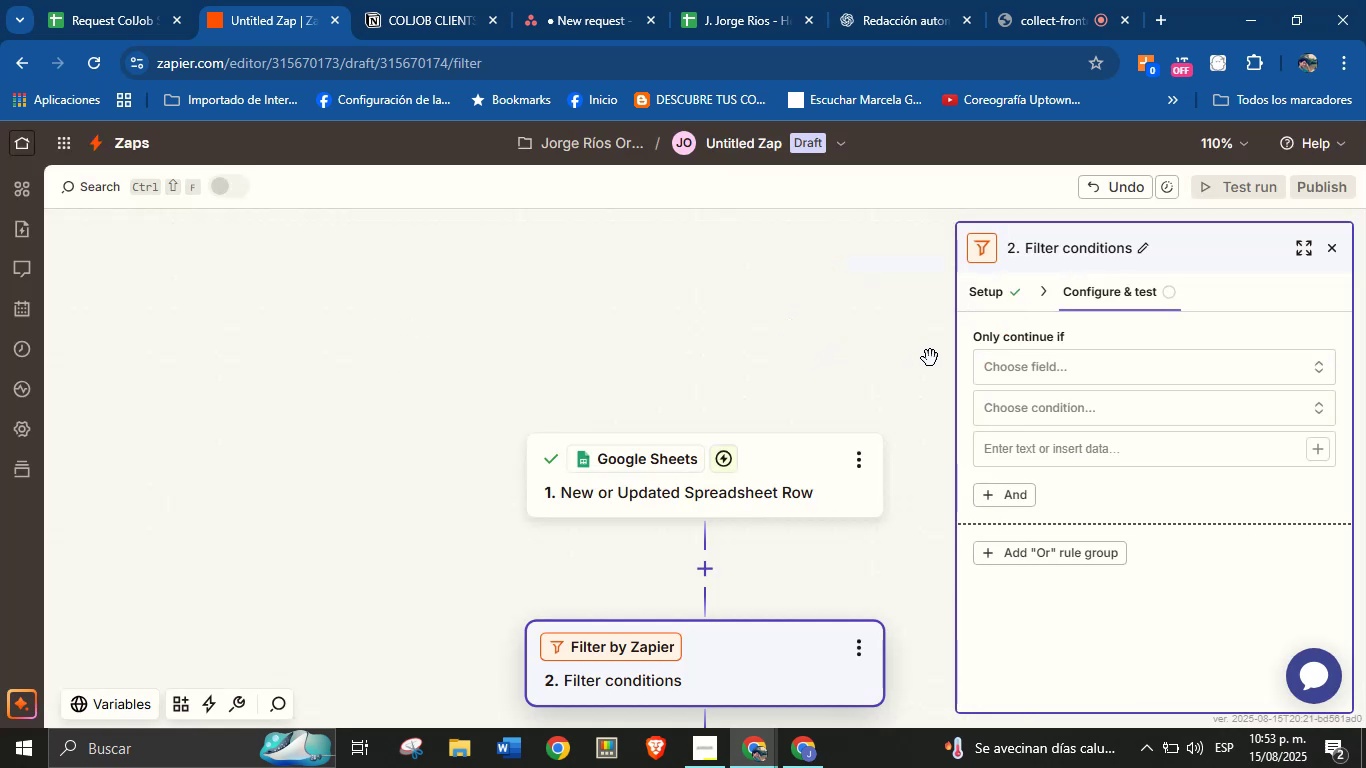 
mouse_move([979, 360])
 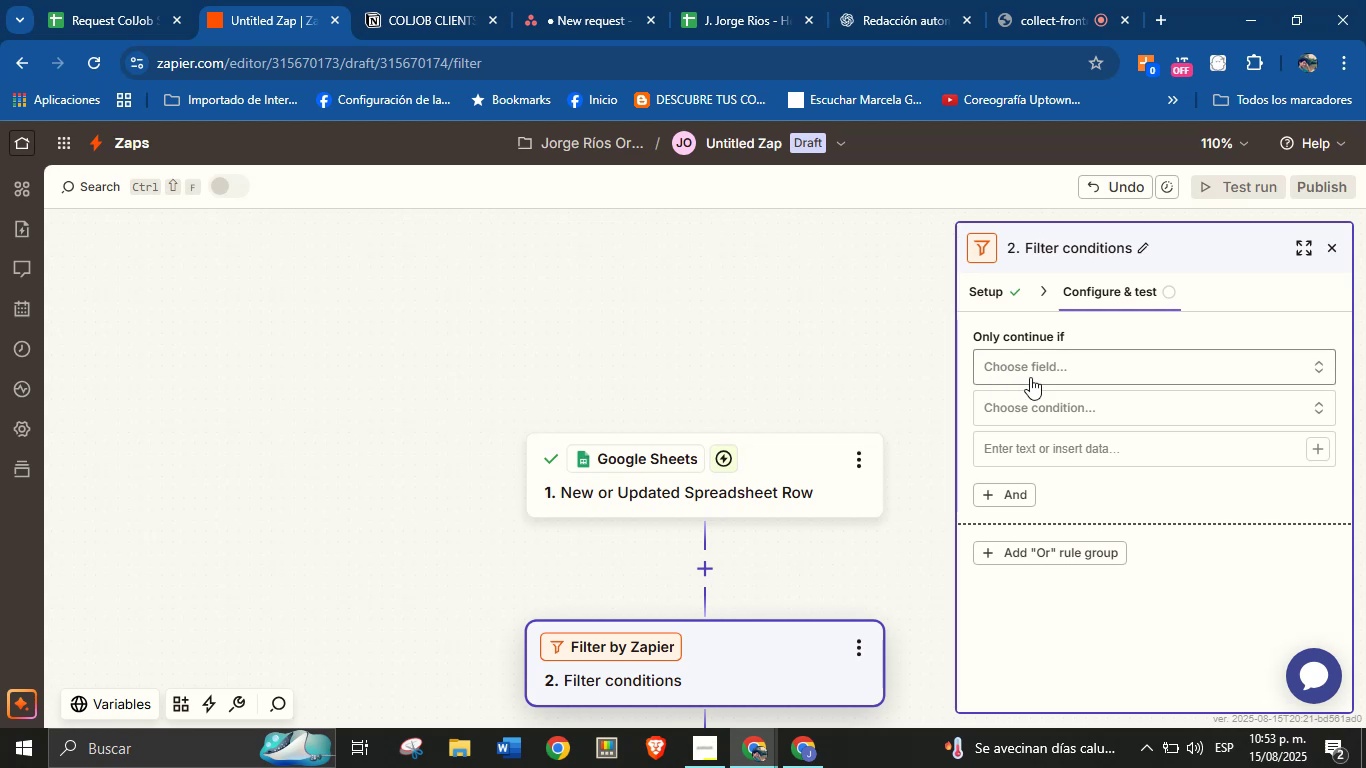 
left_click([1041, 365])
 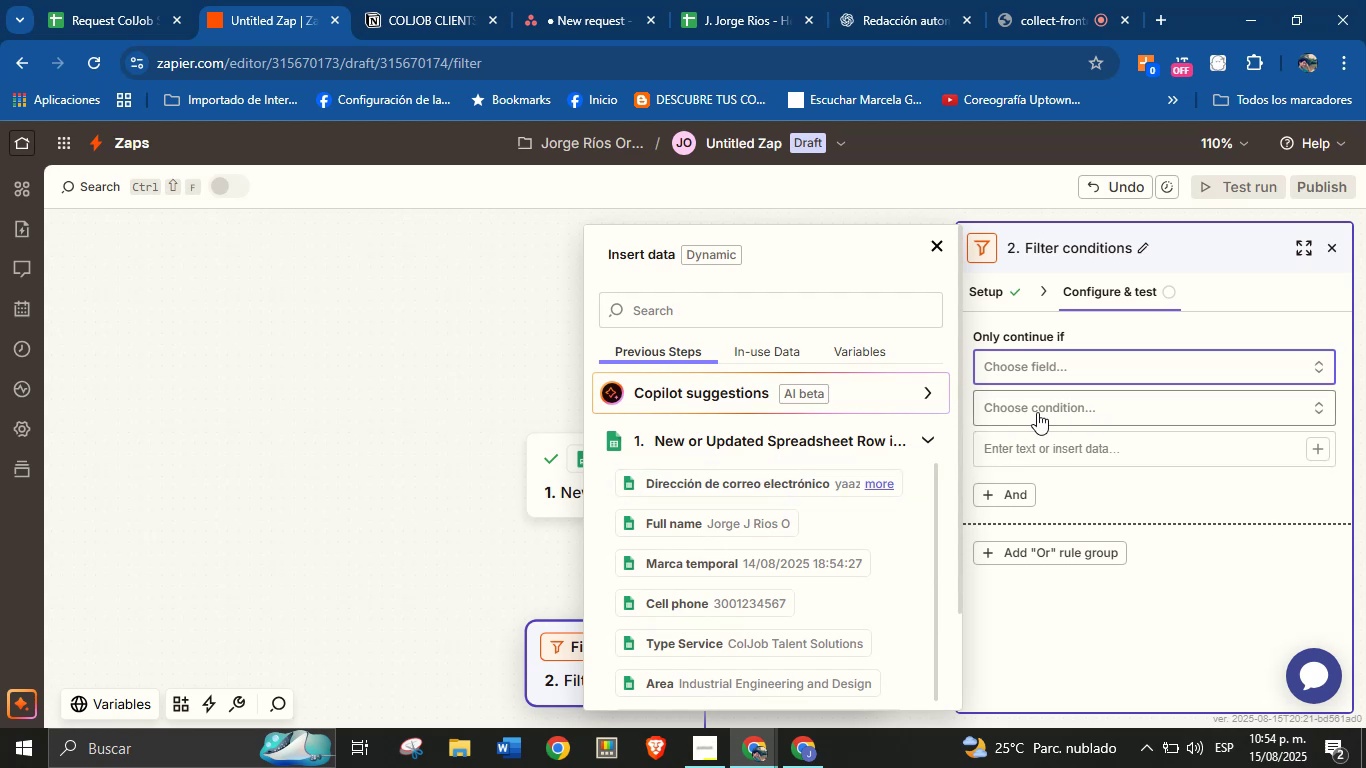 
wait(52.67)
 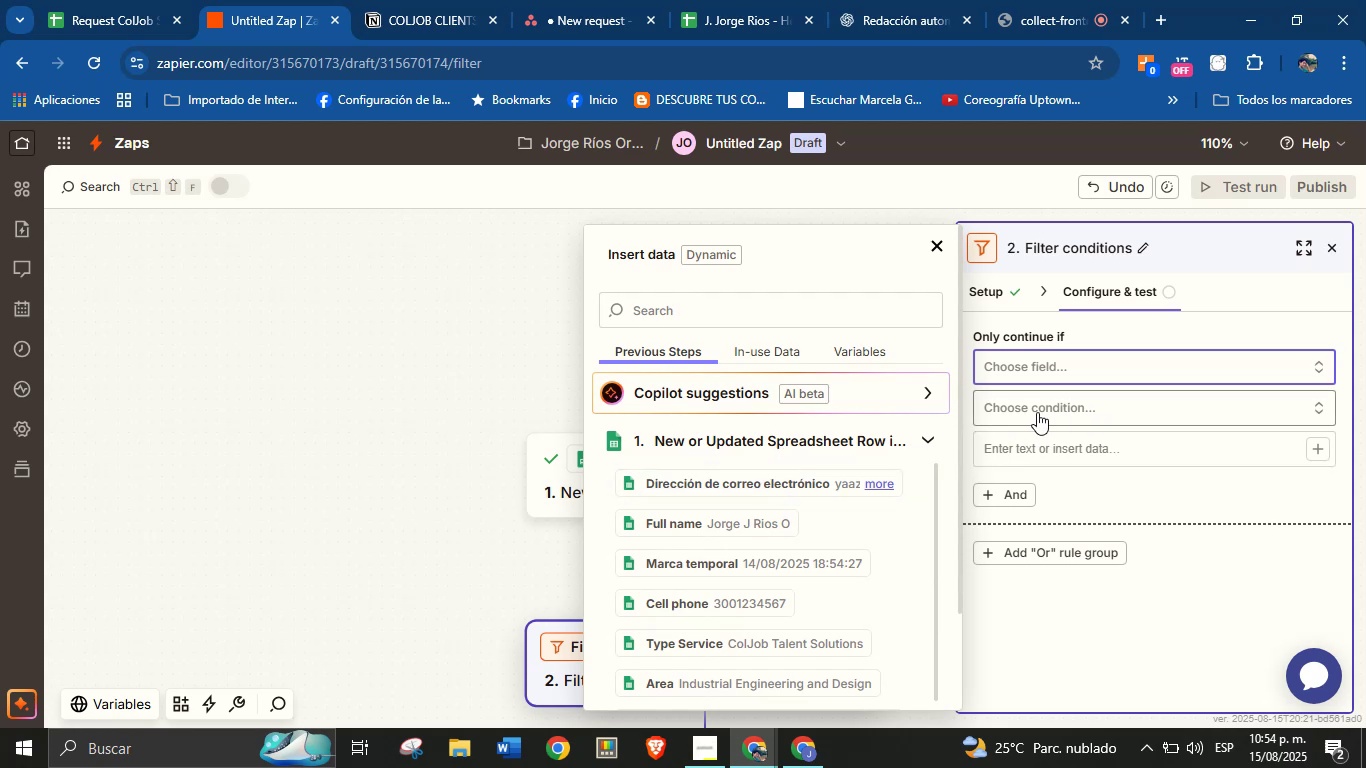 
scroll: coordinate [804, 585], scroll_direction: down, amount: 5.0
 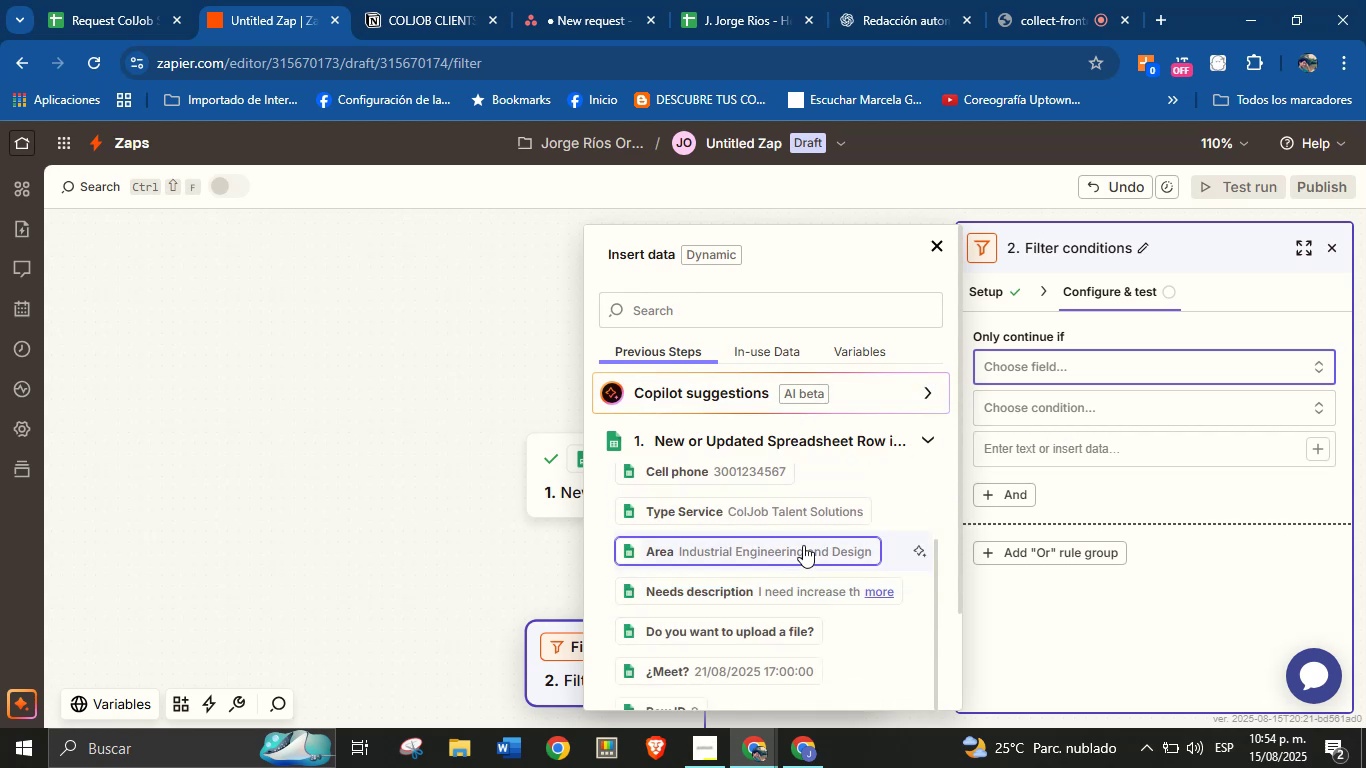 
scroll: coordinate [797, 501], scroll_direction: up, amount: 8.0
 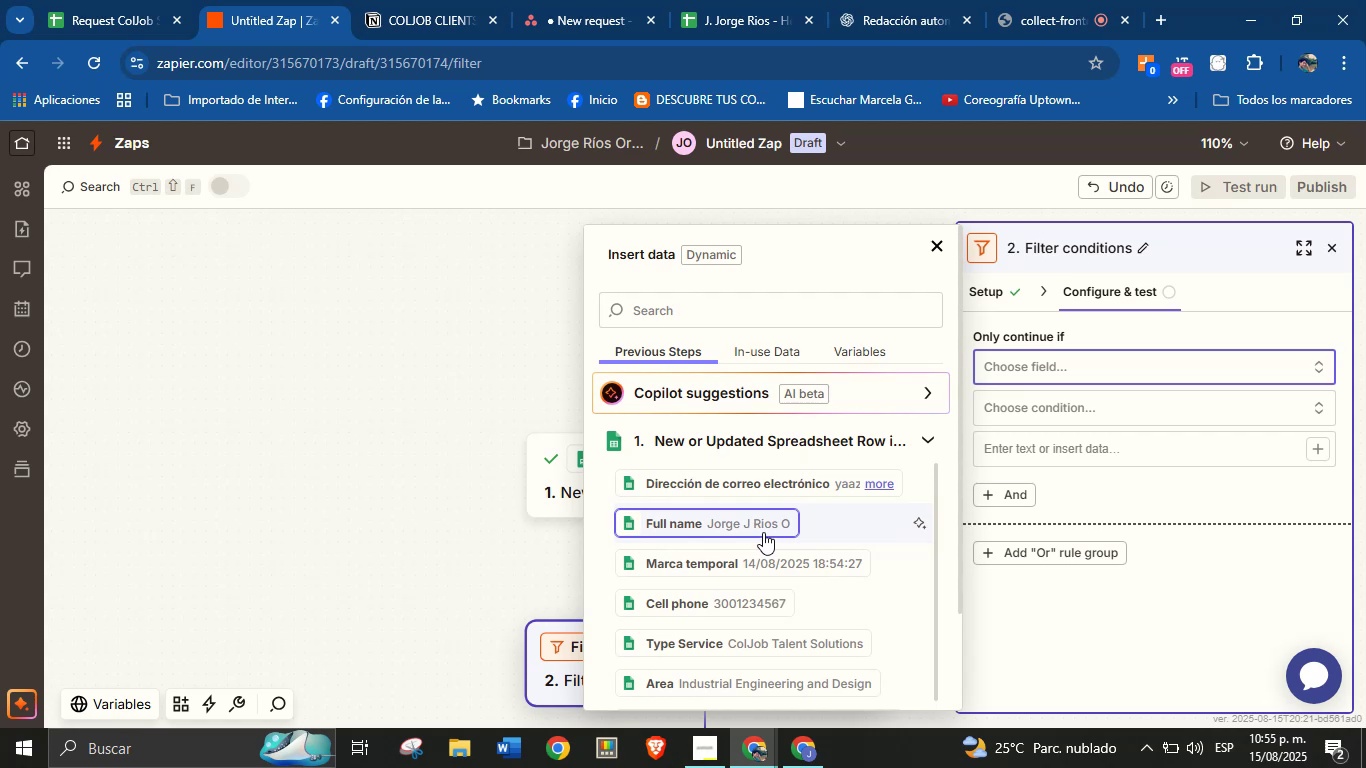 
wait(13.02)
 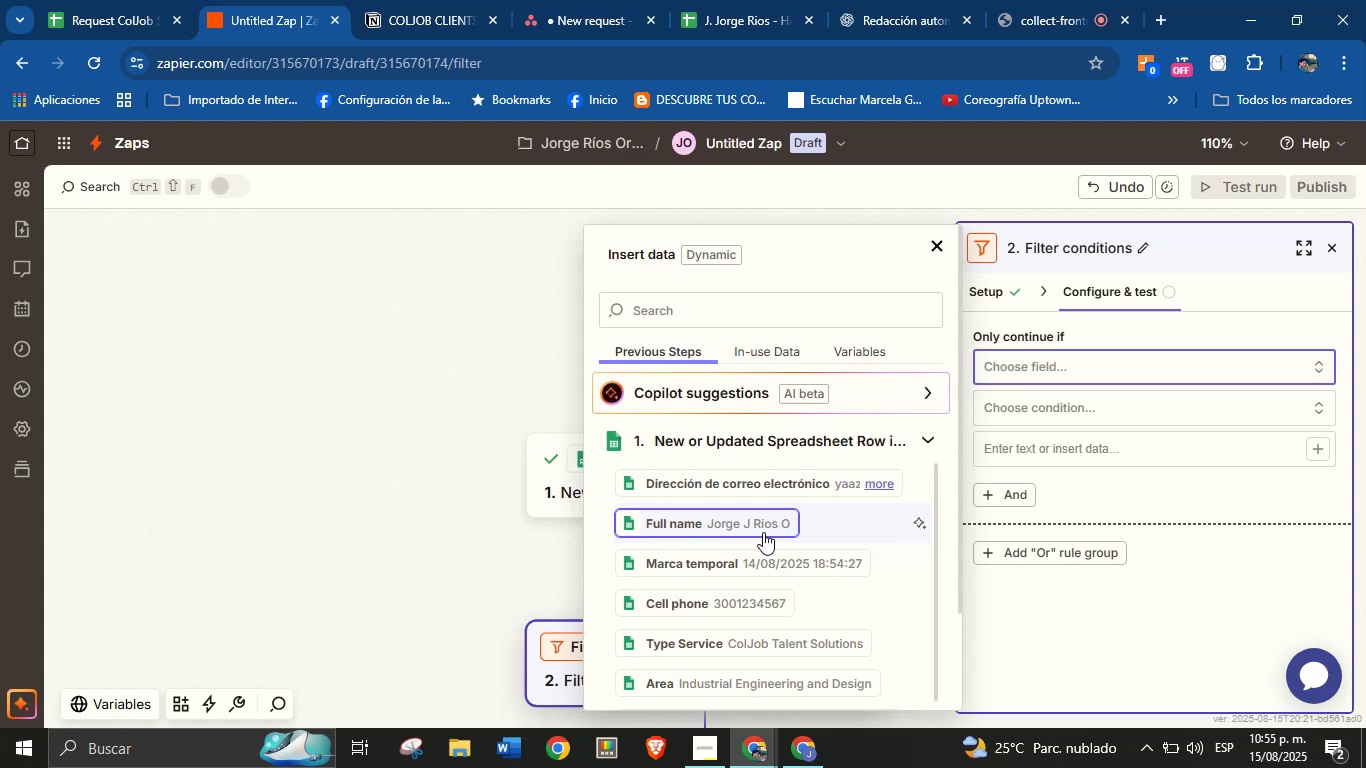 
left_click([759, 318])
 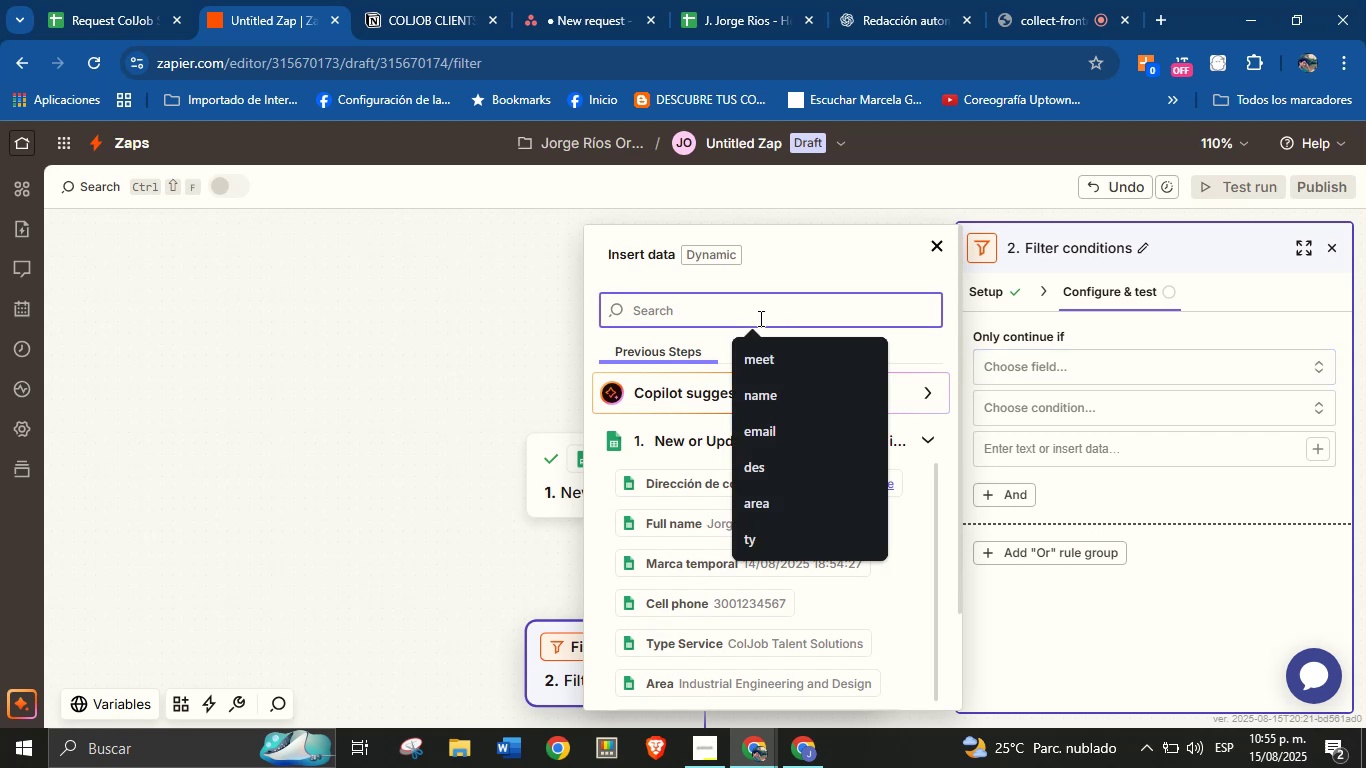 
type(typ)
 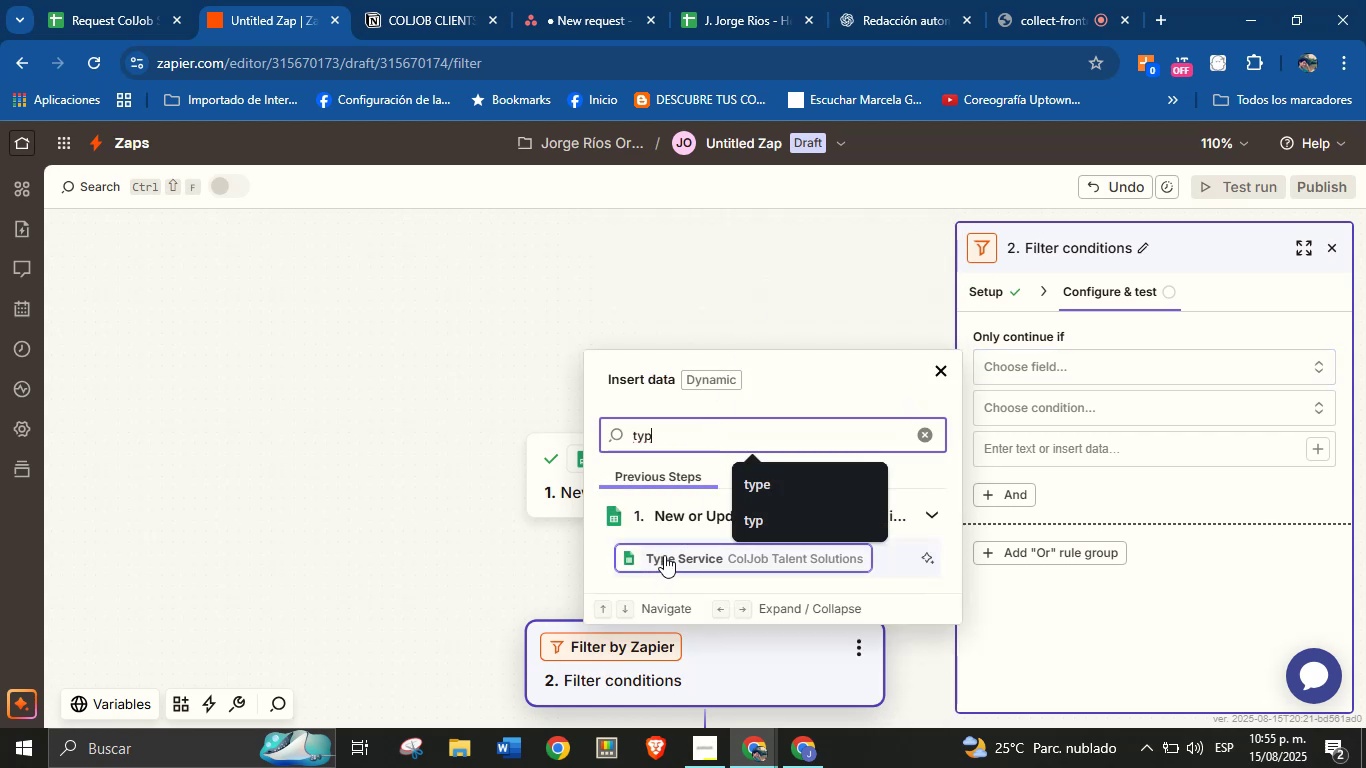 
left_click([664, 555])
 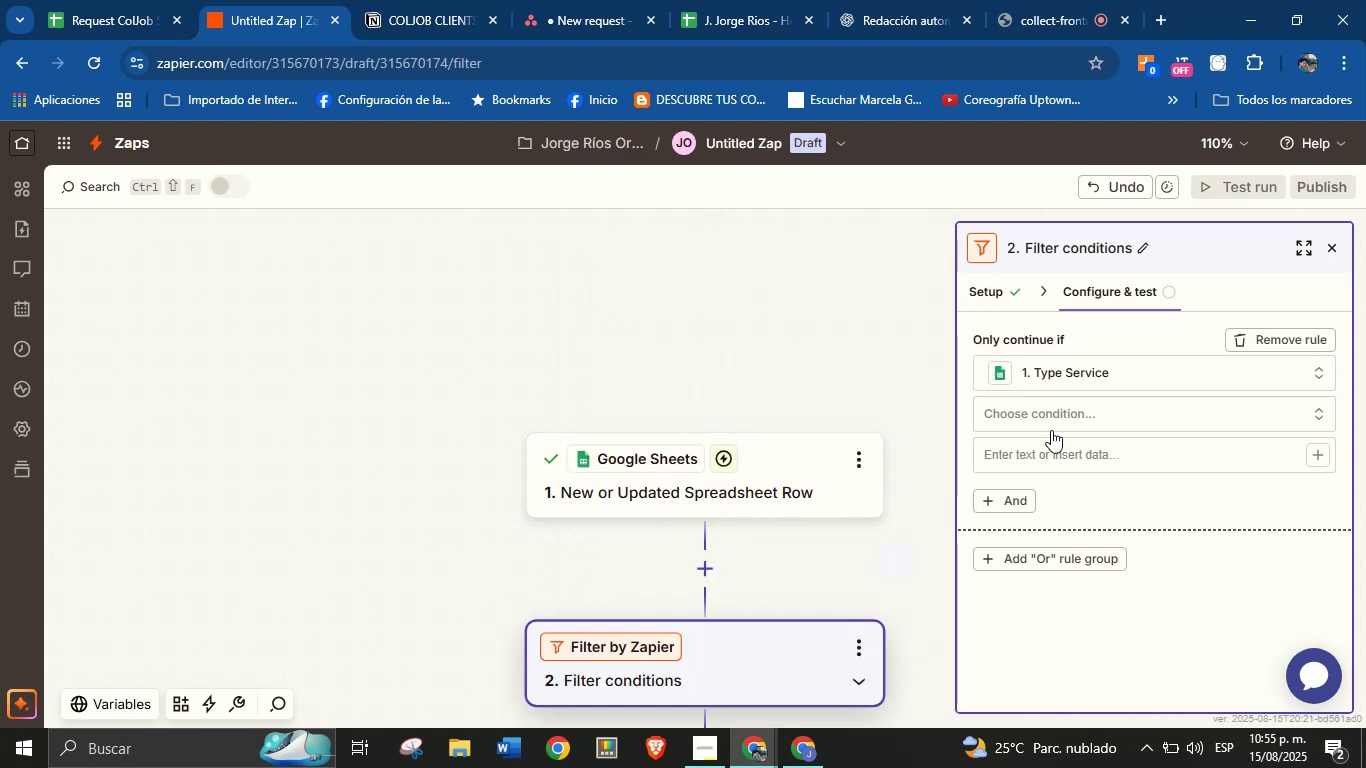 
left_click([1064, 411])
 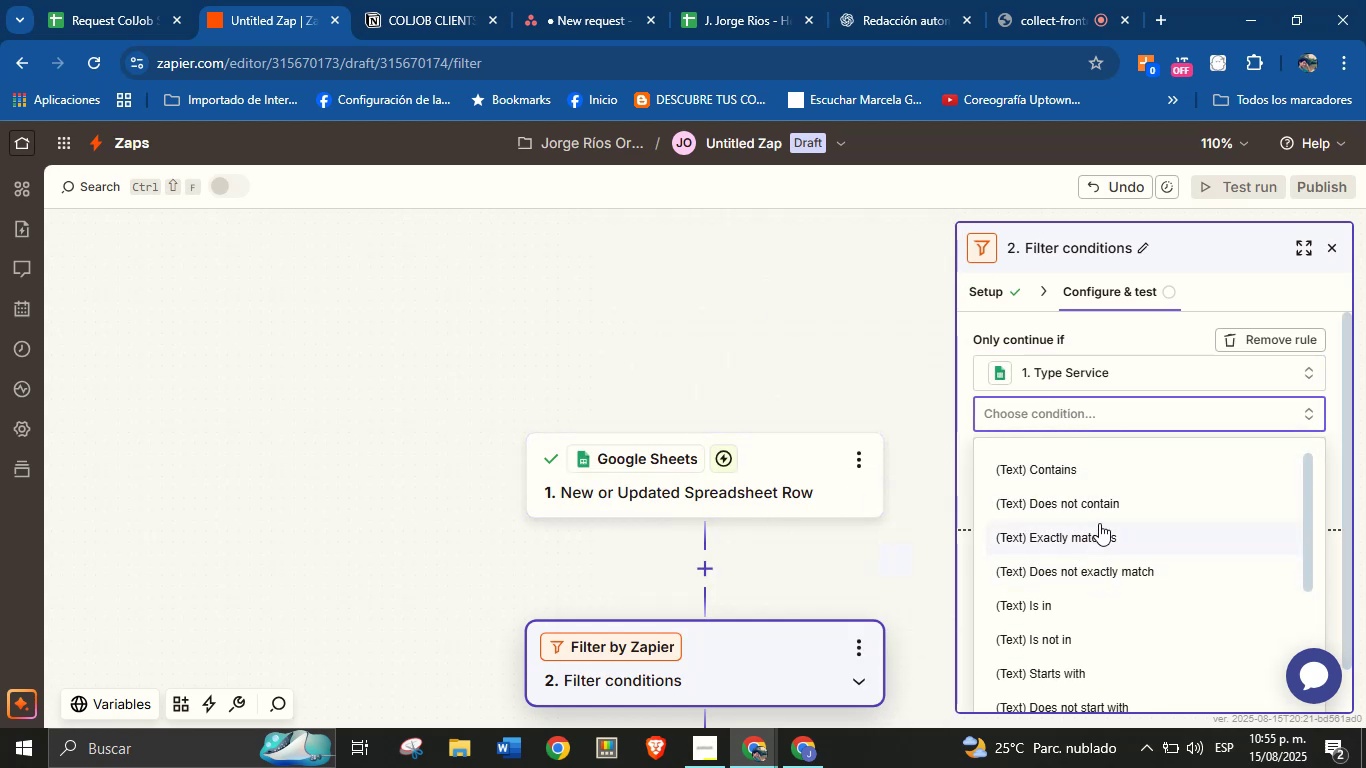 
left_click([1090, 535])
 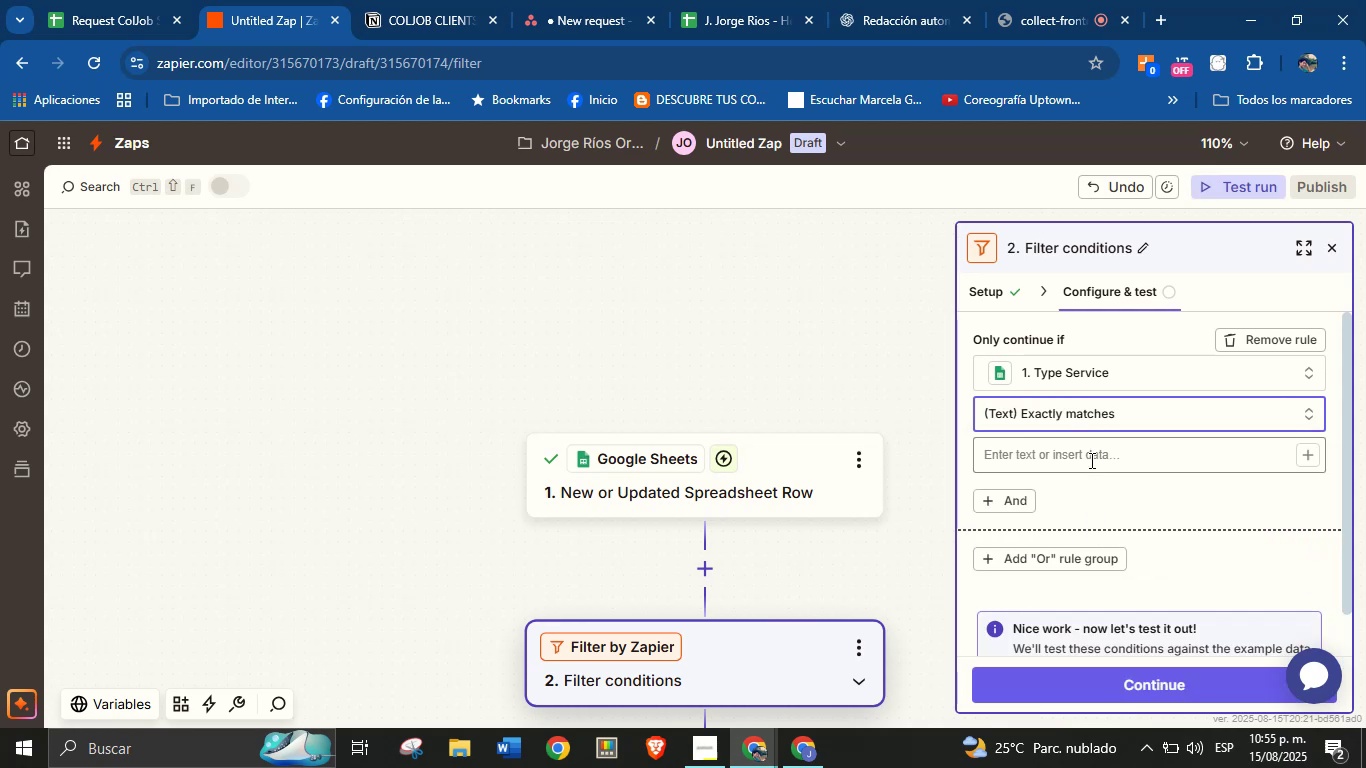 
left_click([1090, 456])
 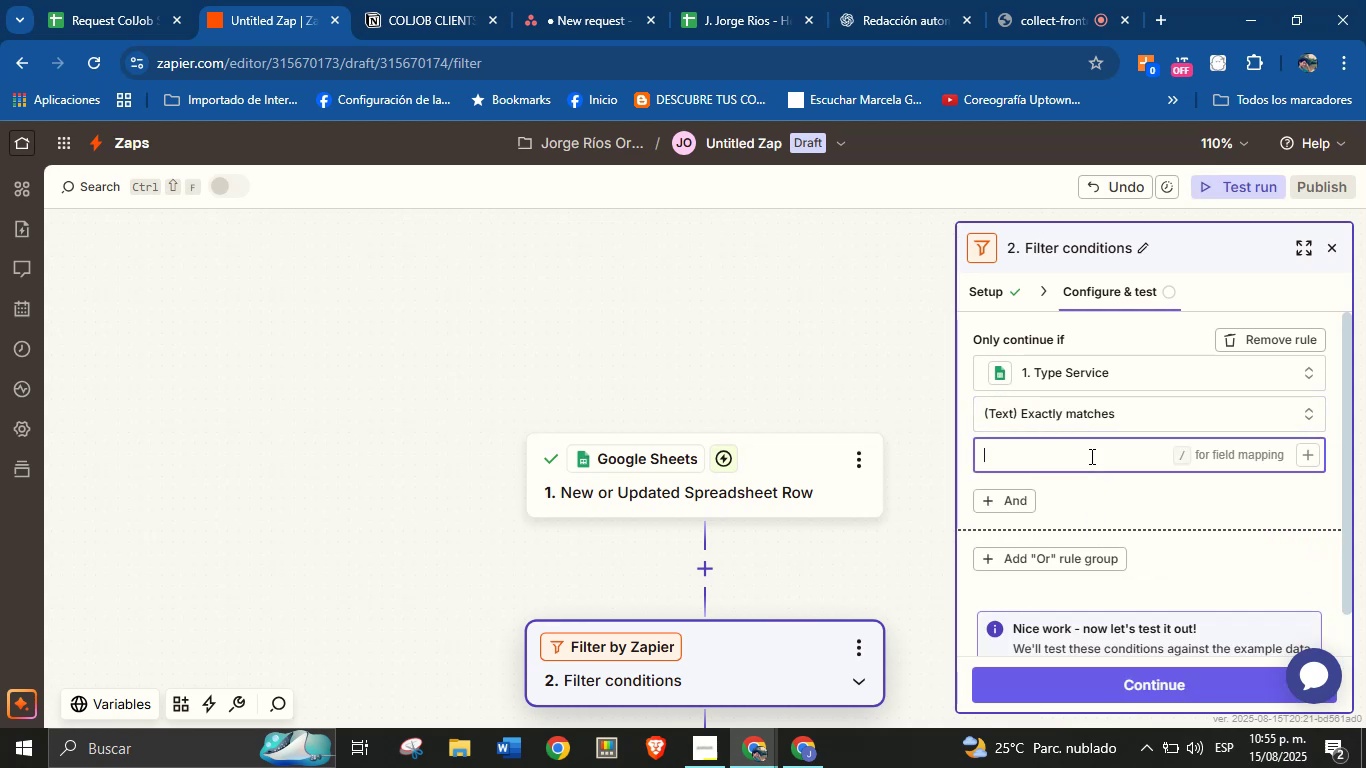 
left_click([1306, 457])
 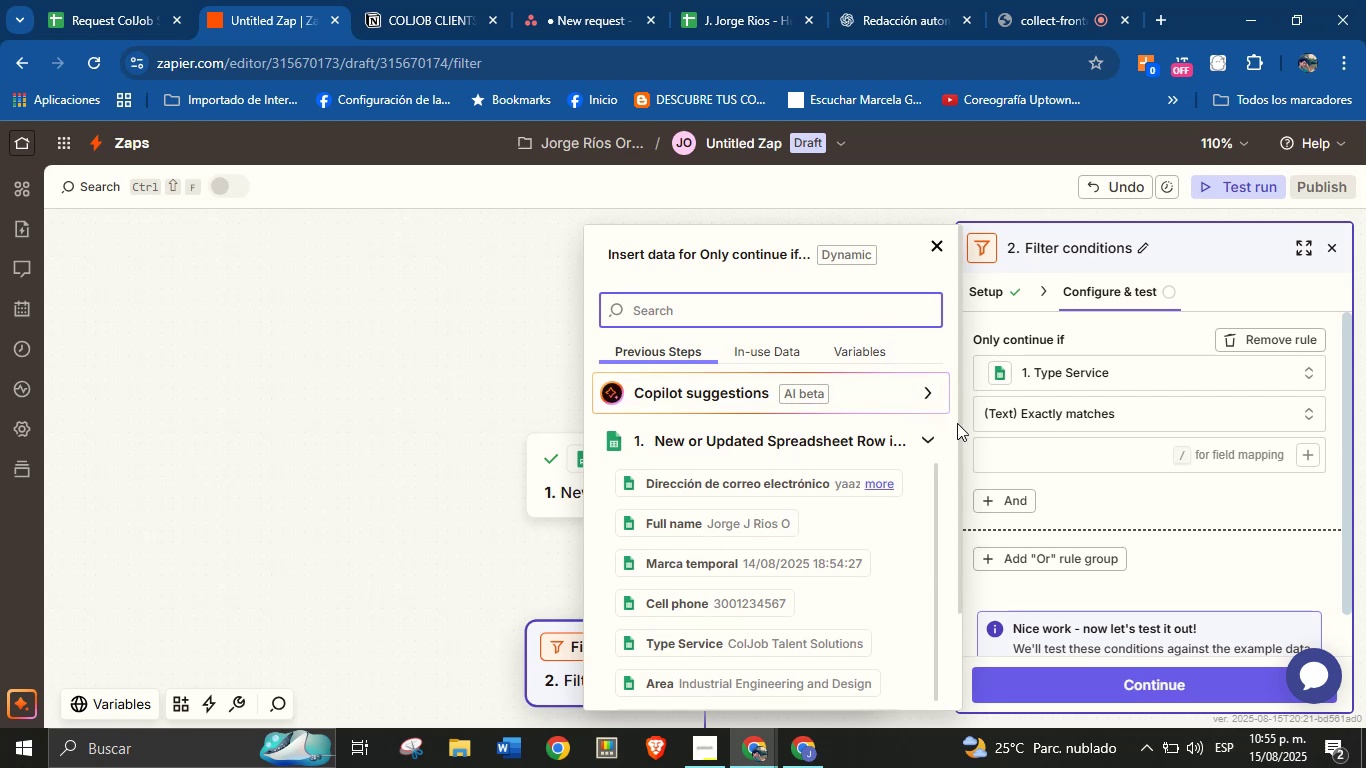 
wait(40.93)
 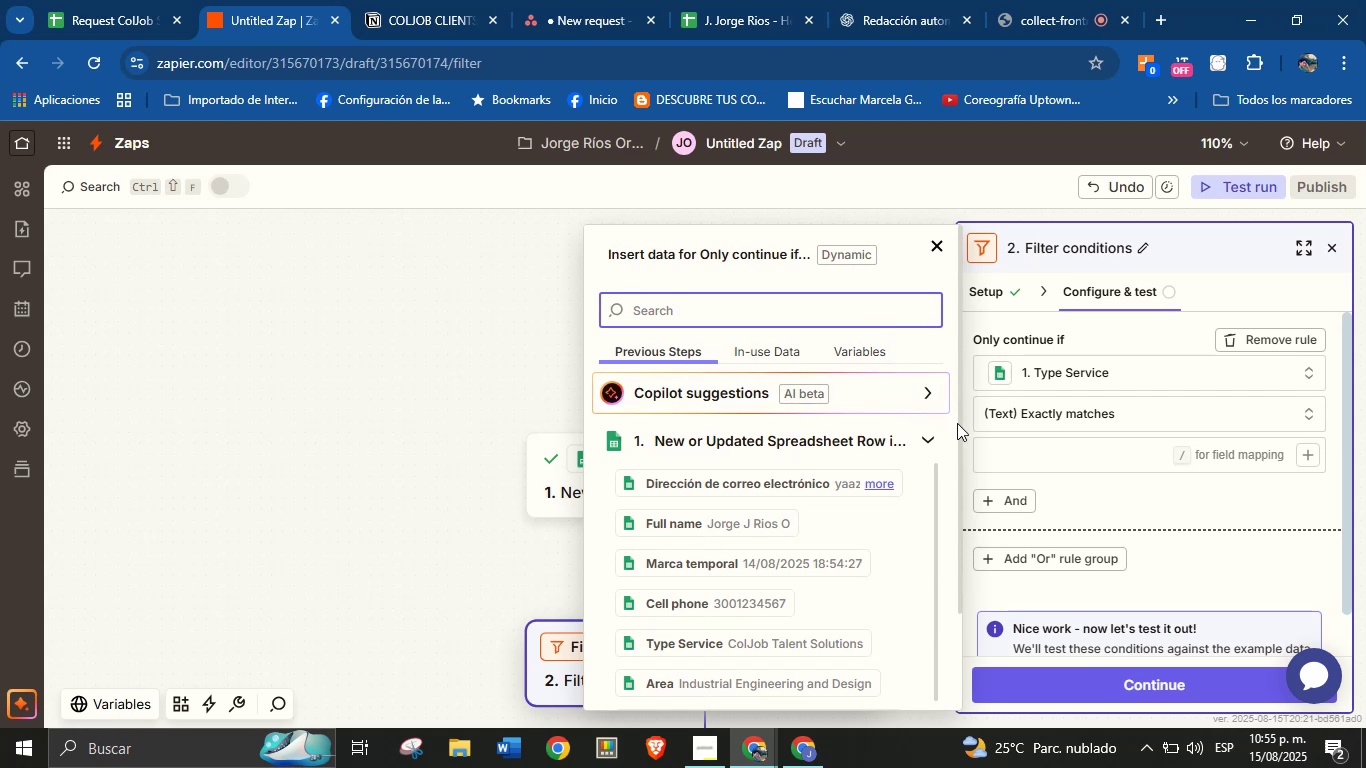 
left_click([740, 646])
 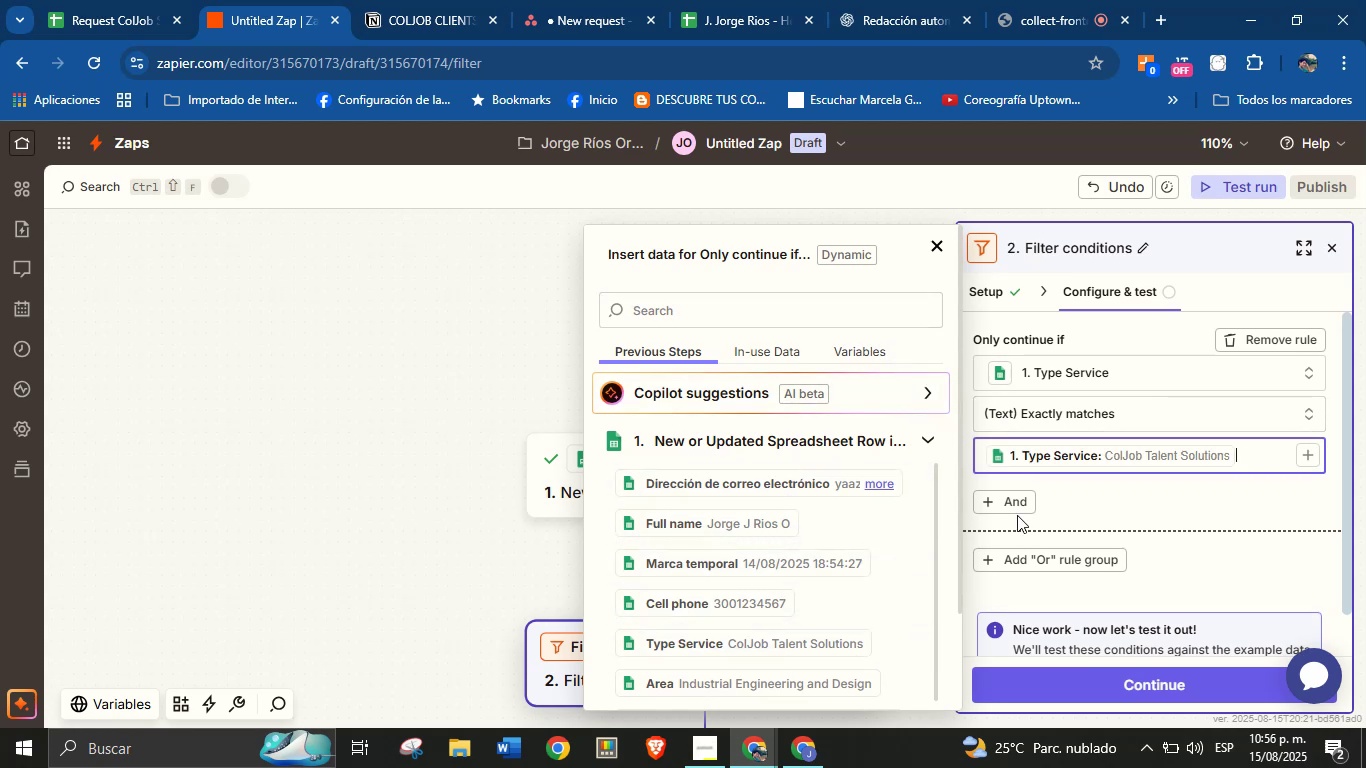 
left_click([1084, 502])
 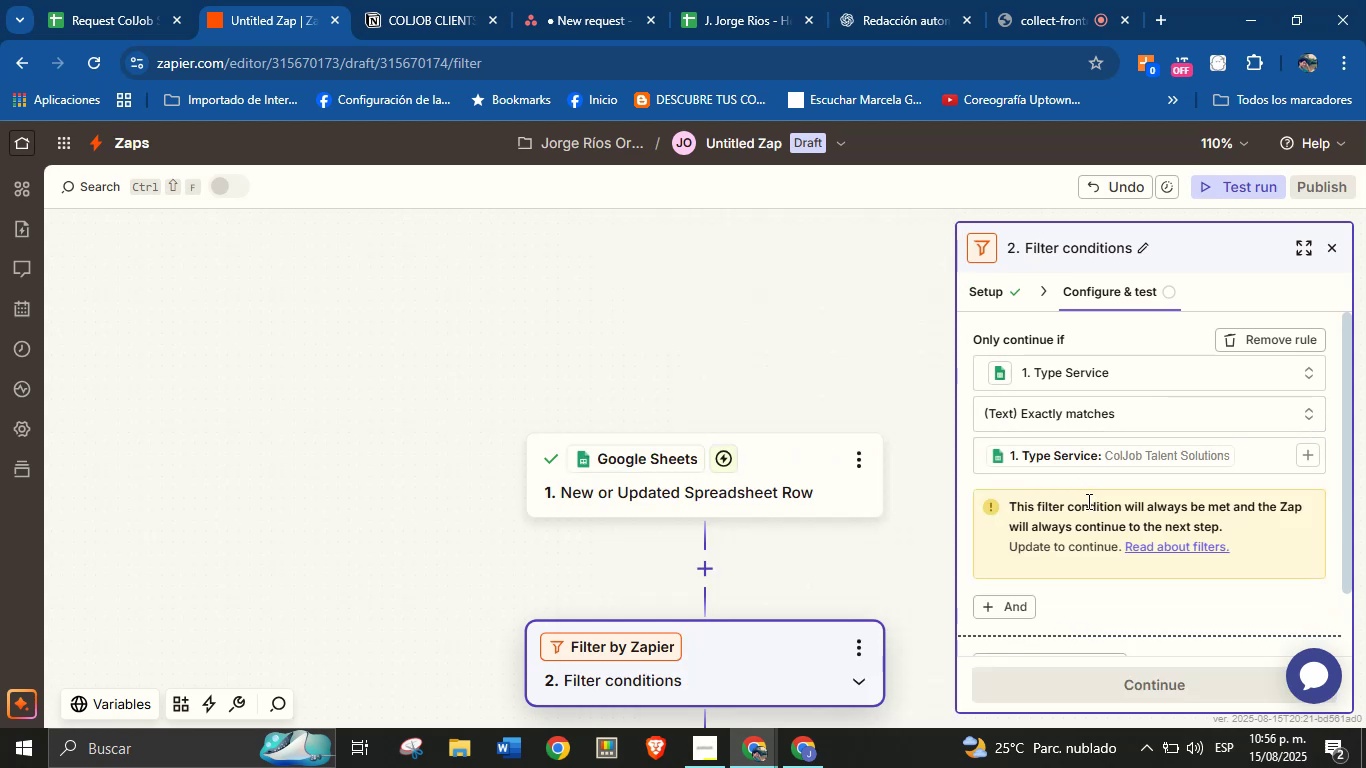 
scroll: coordinate [1089, 510], scroll_direction: down, amount: 1.0
 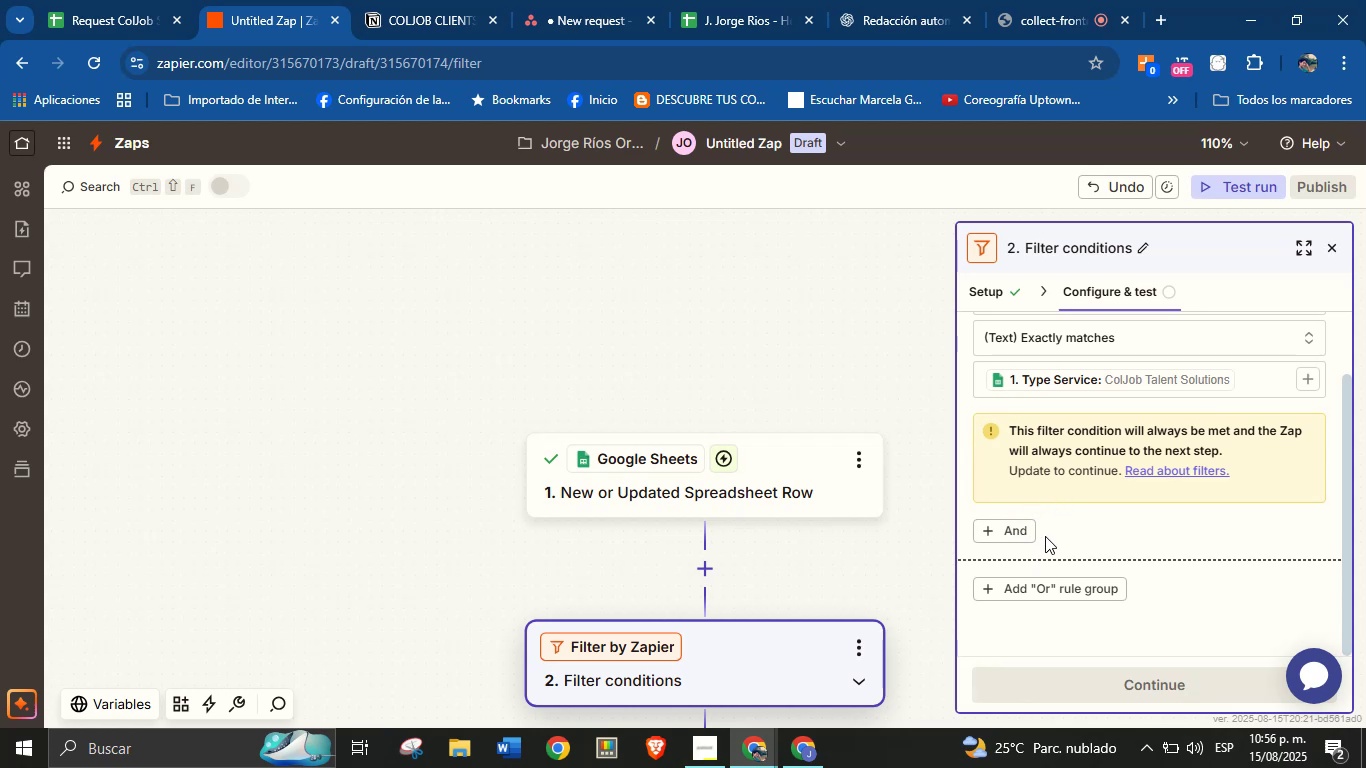 
wait(7.1)
 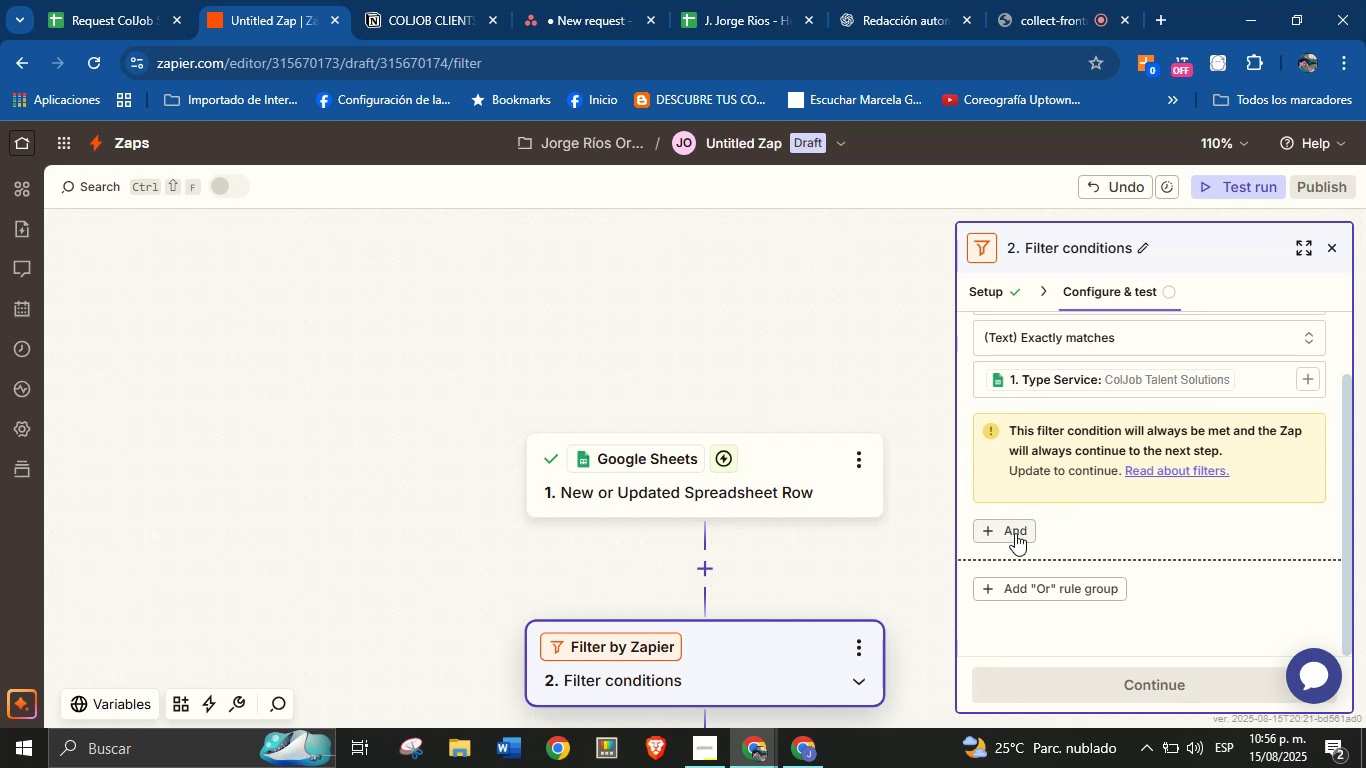 
scroll: coordinate [1065, 464], scroll_direction: down, amount: 1.0
 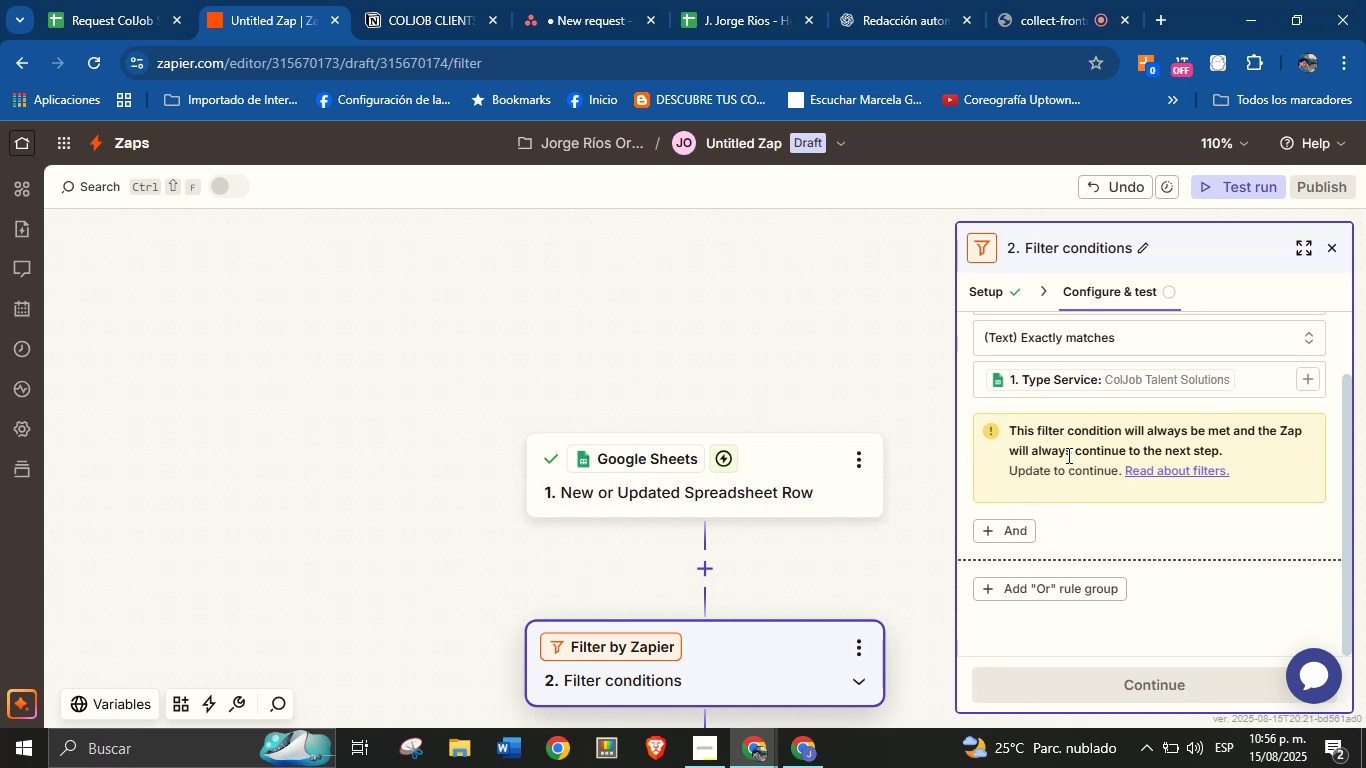 
scroll: coordinate [1067, 455], scroll_direction: up, amount: 1.0
 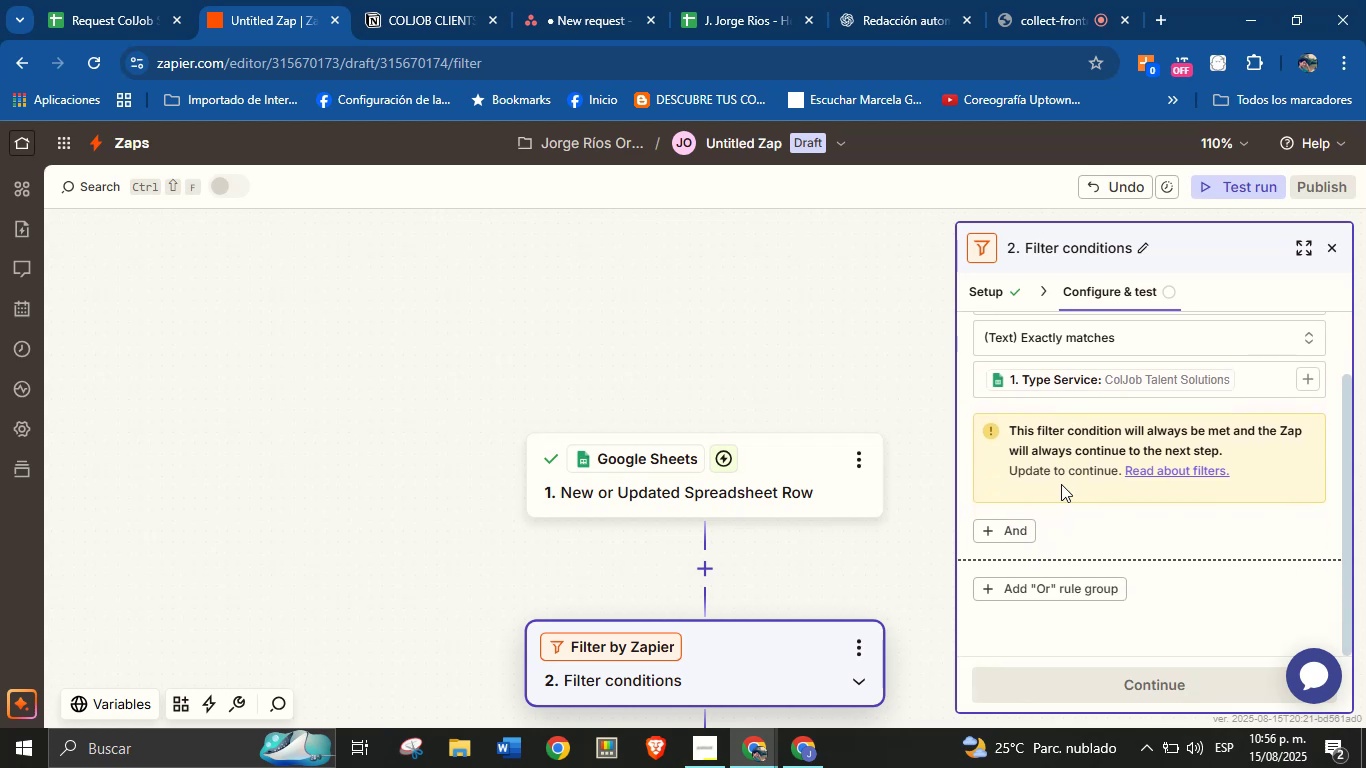 
left_click([1069, 522])
 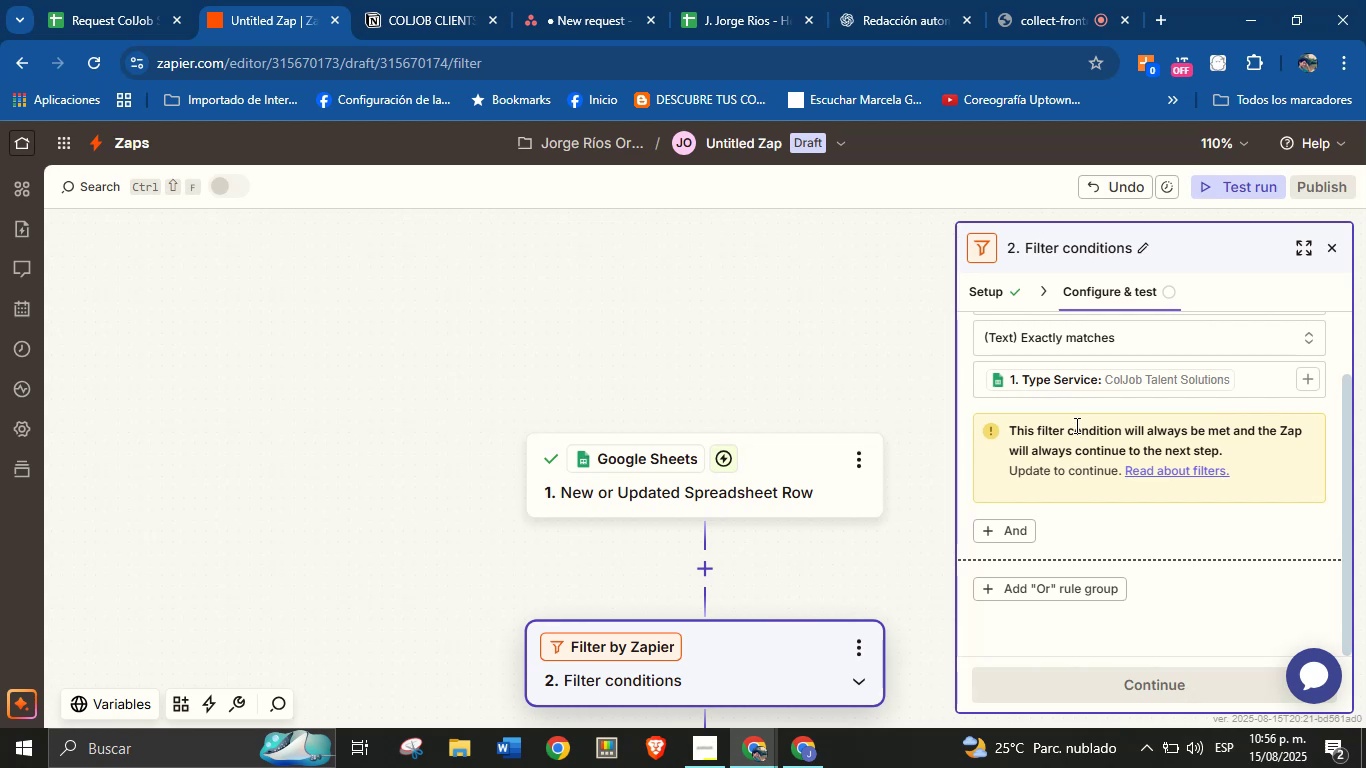 
scroll: coordinate [1071, 440], scroll_direction: down, amount: 1.0
 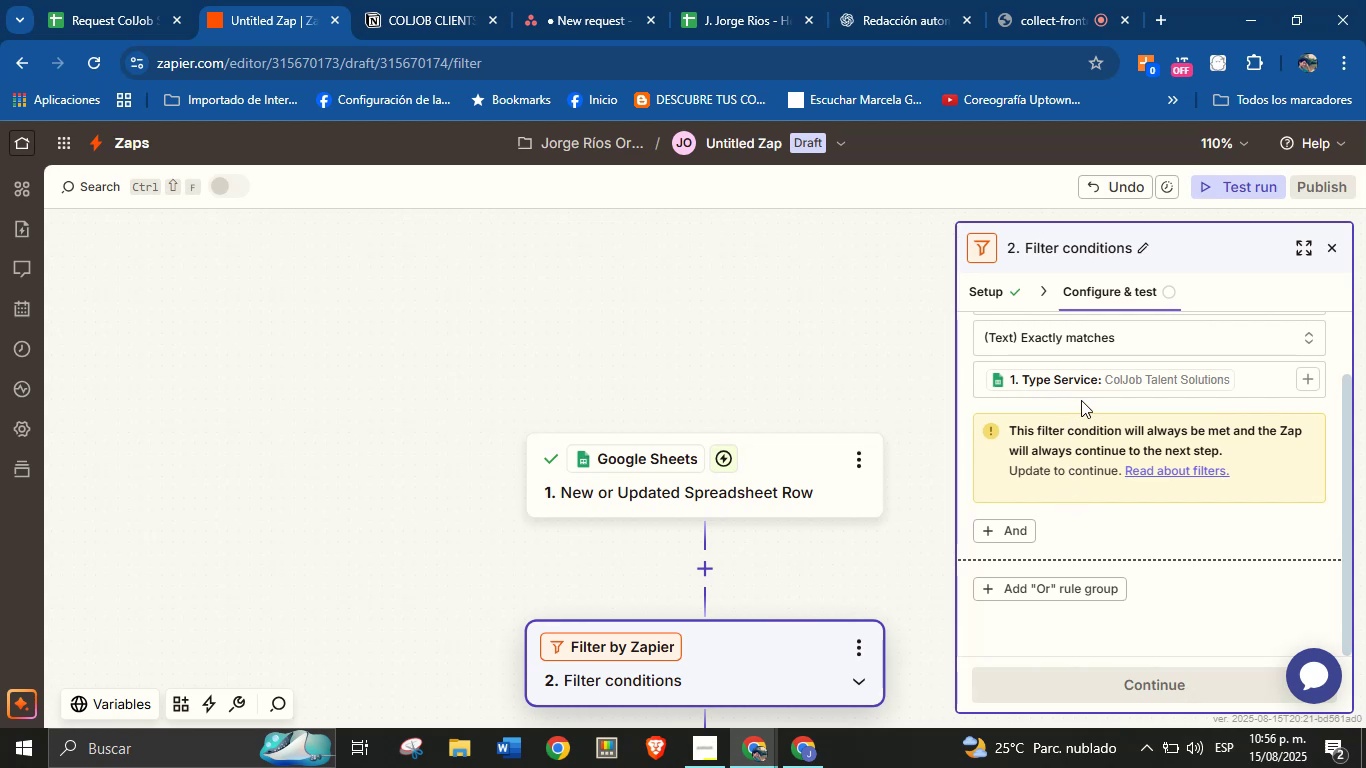 
scroll: coordinate [1090, 393], scroll_direction: up, amount: 1.0
 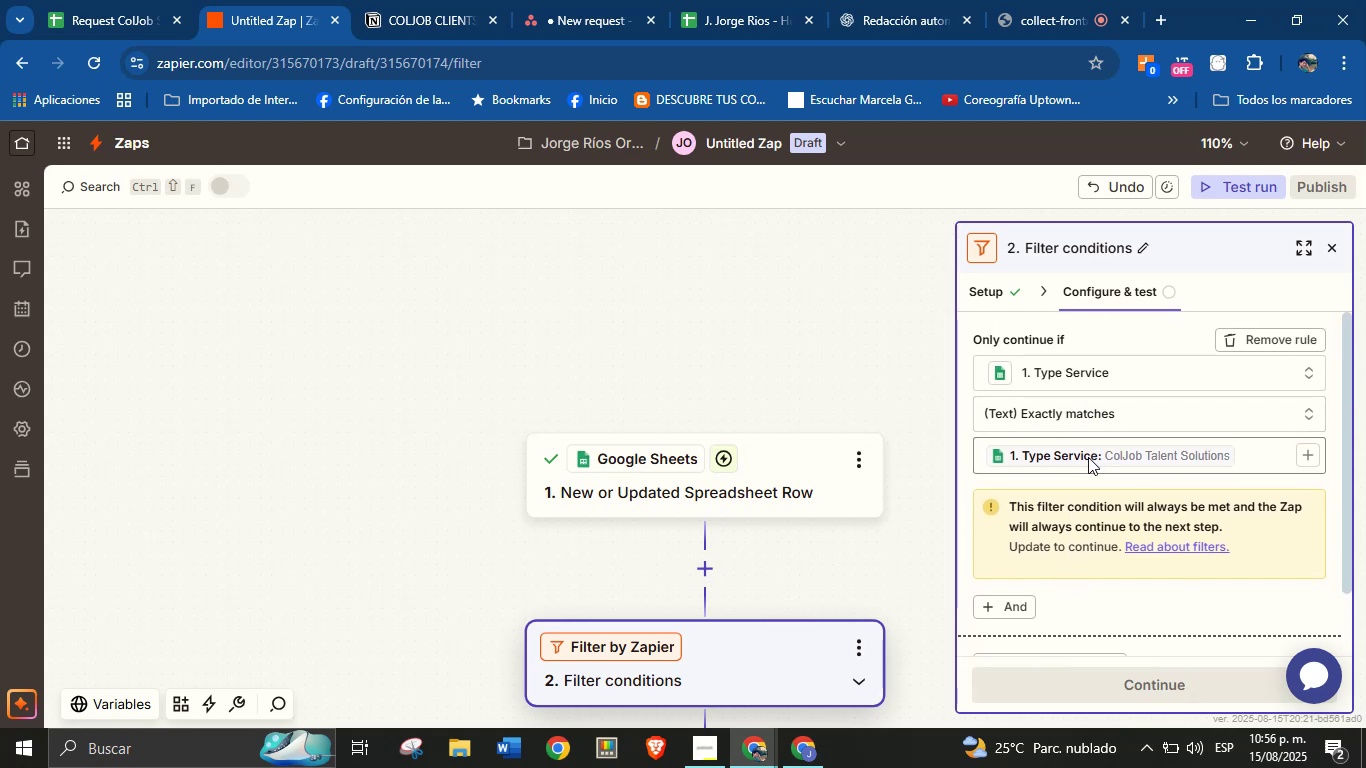 
left_click([1088, 457])
 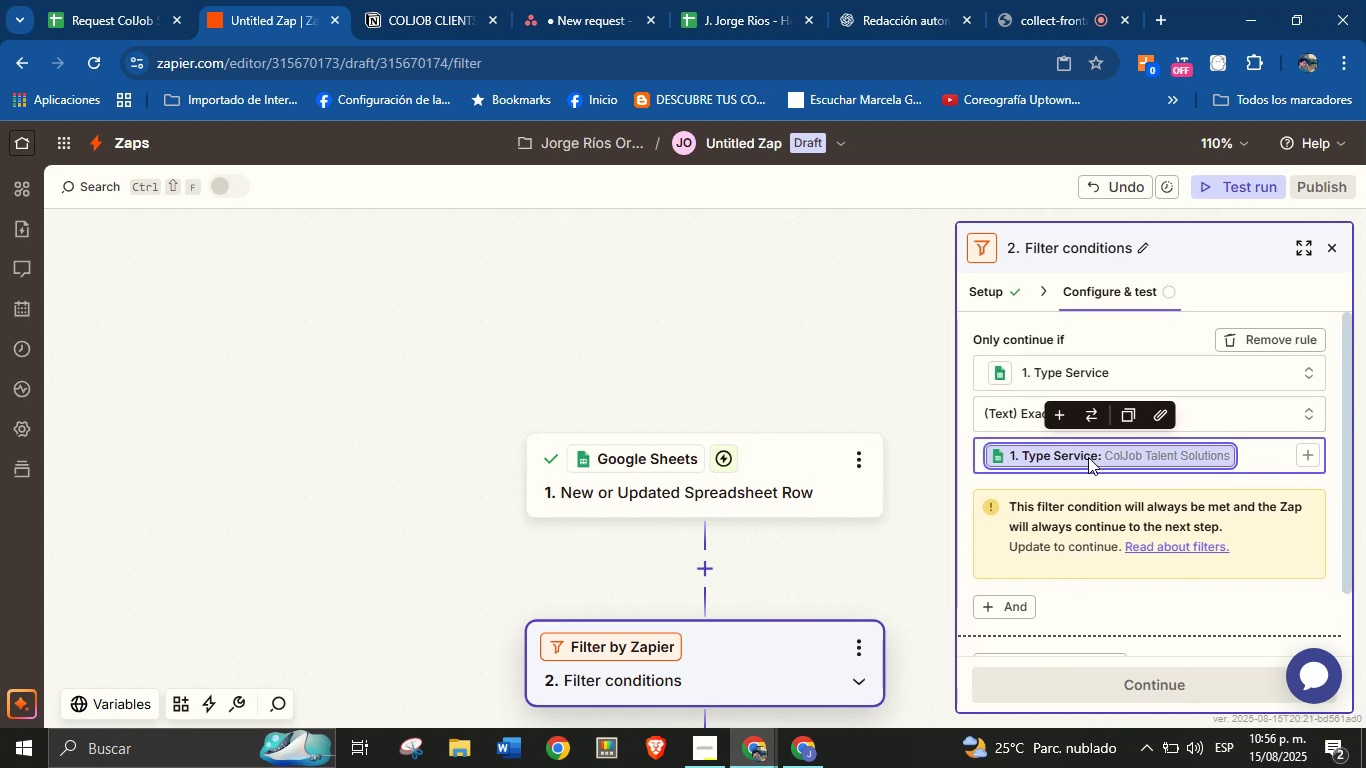 
key(Backspace)
 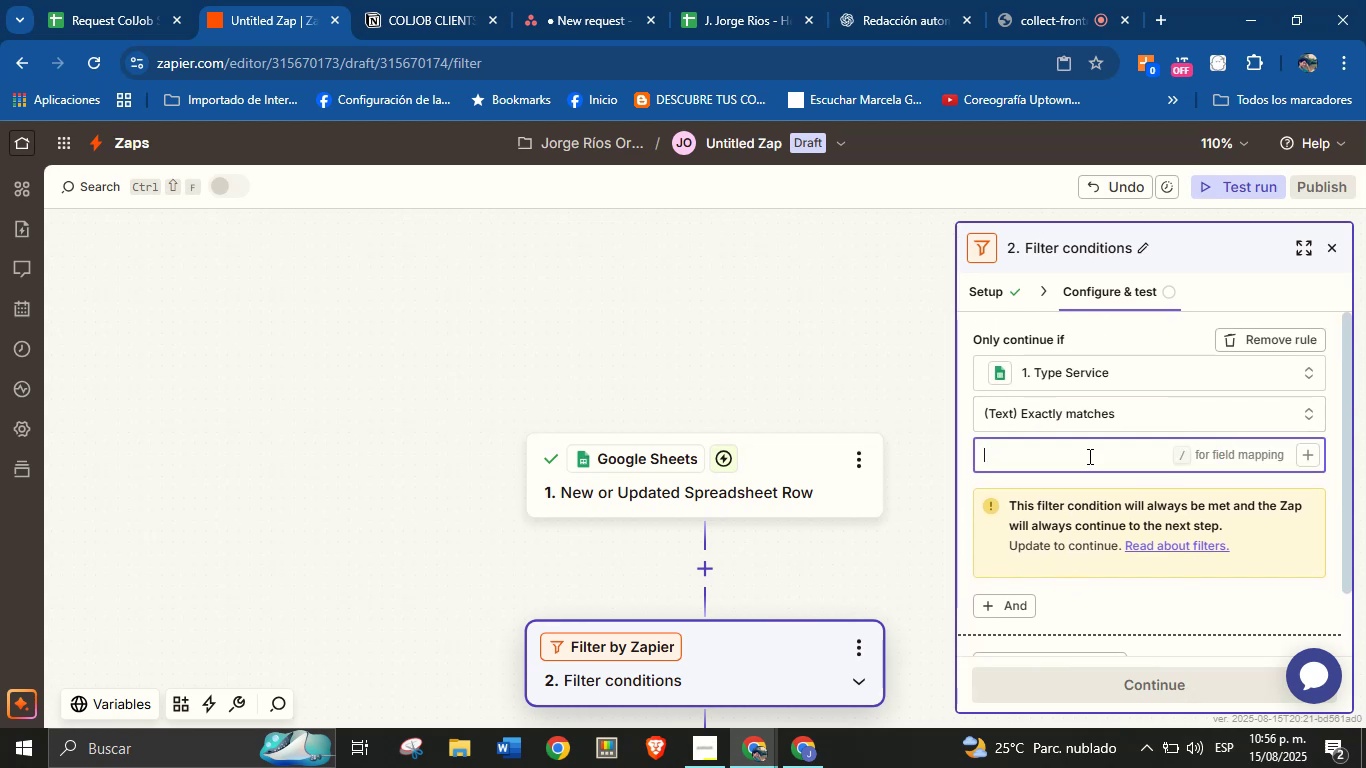 
left_click([1088, 455])
 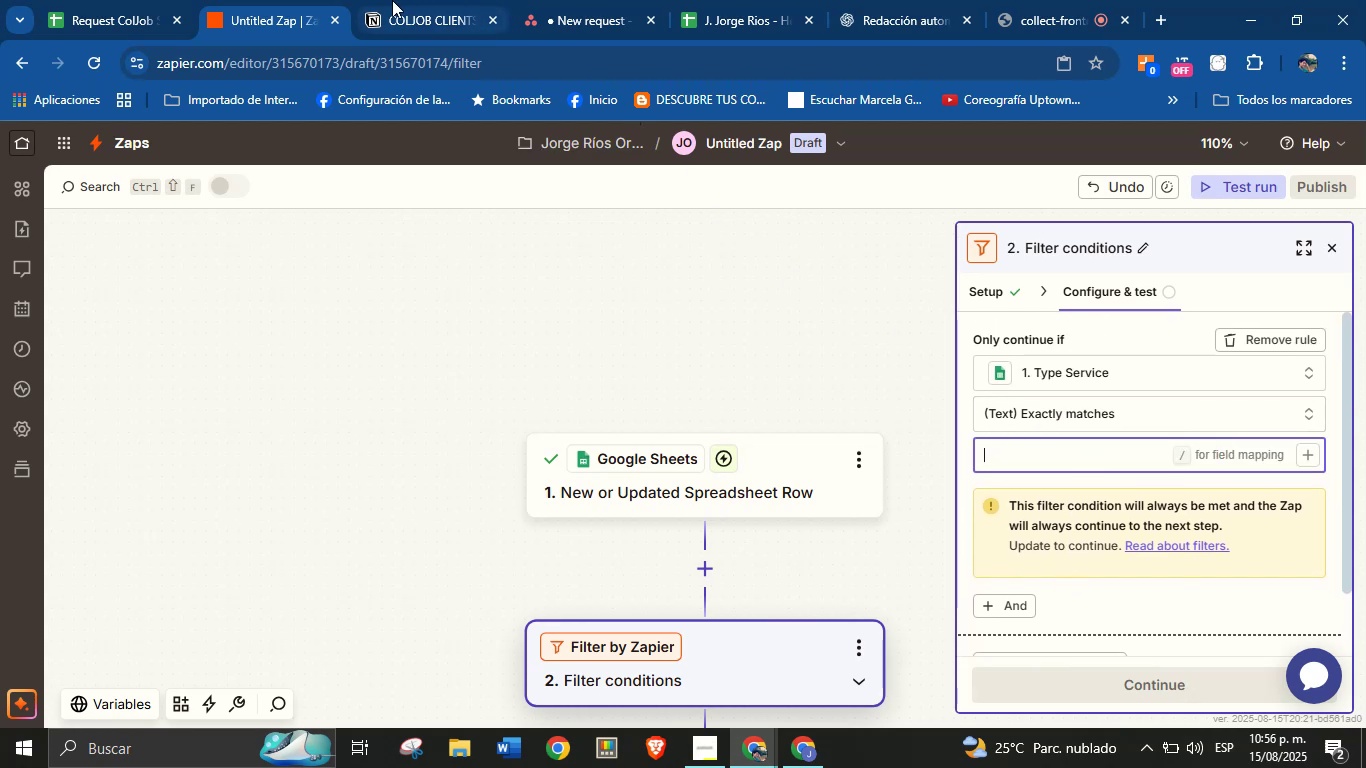 
left_click([138, 0])
 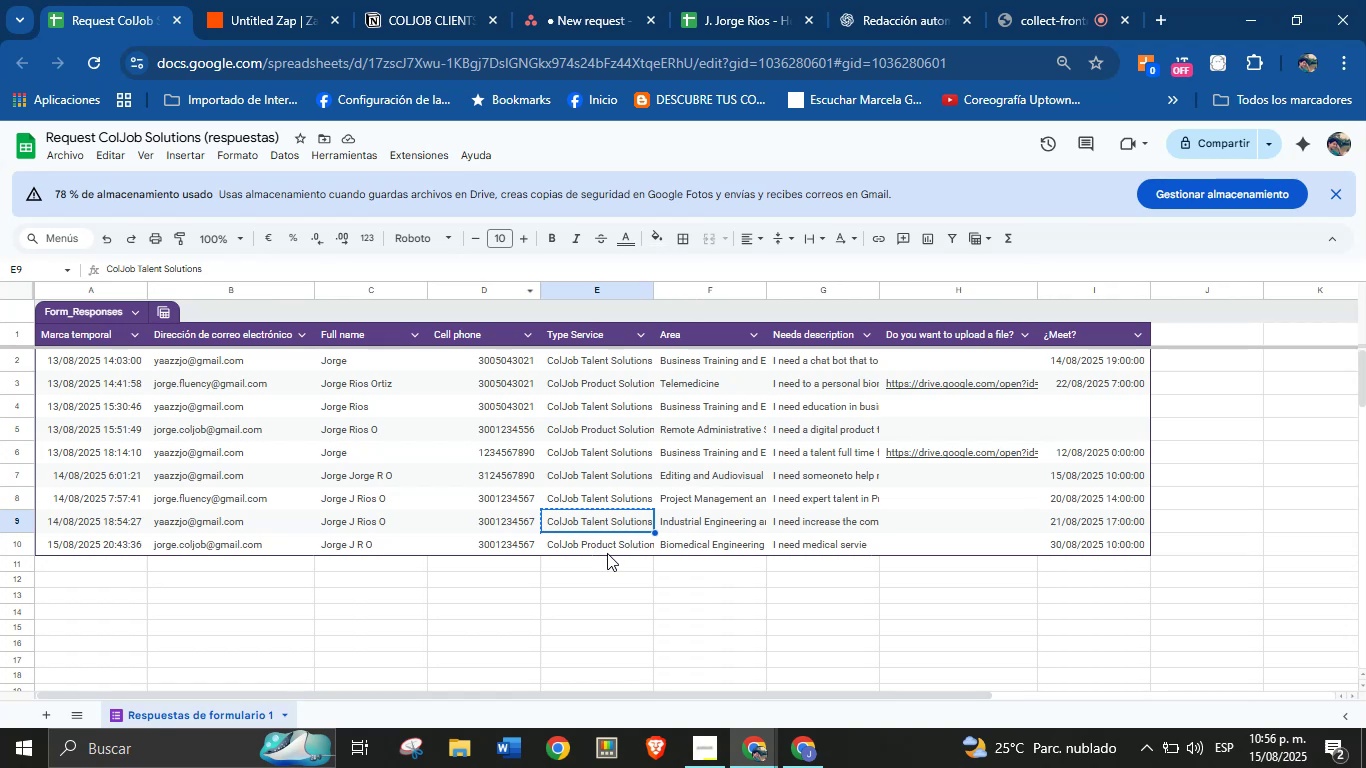 
key(Control+C)
 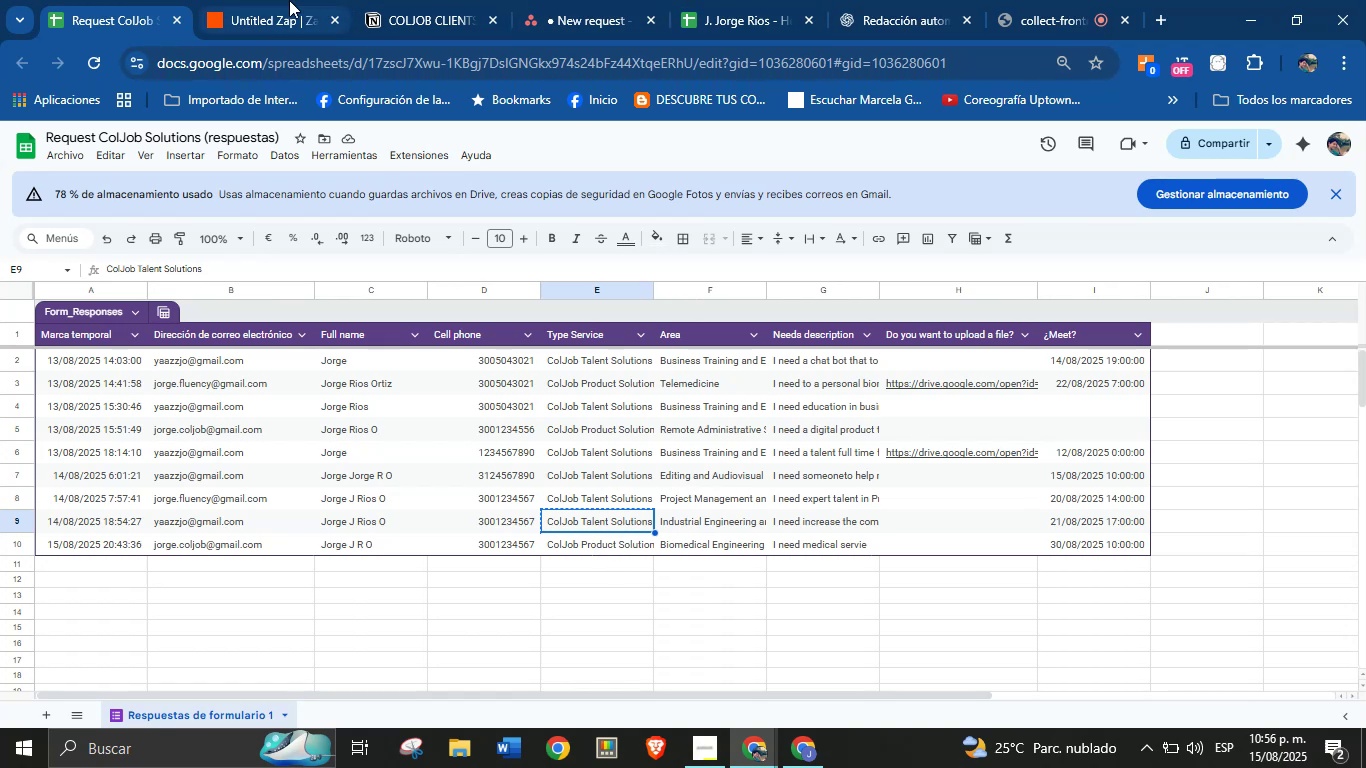 
left_click([252, 0])
 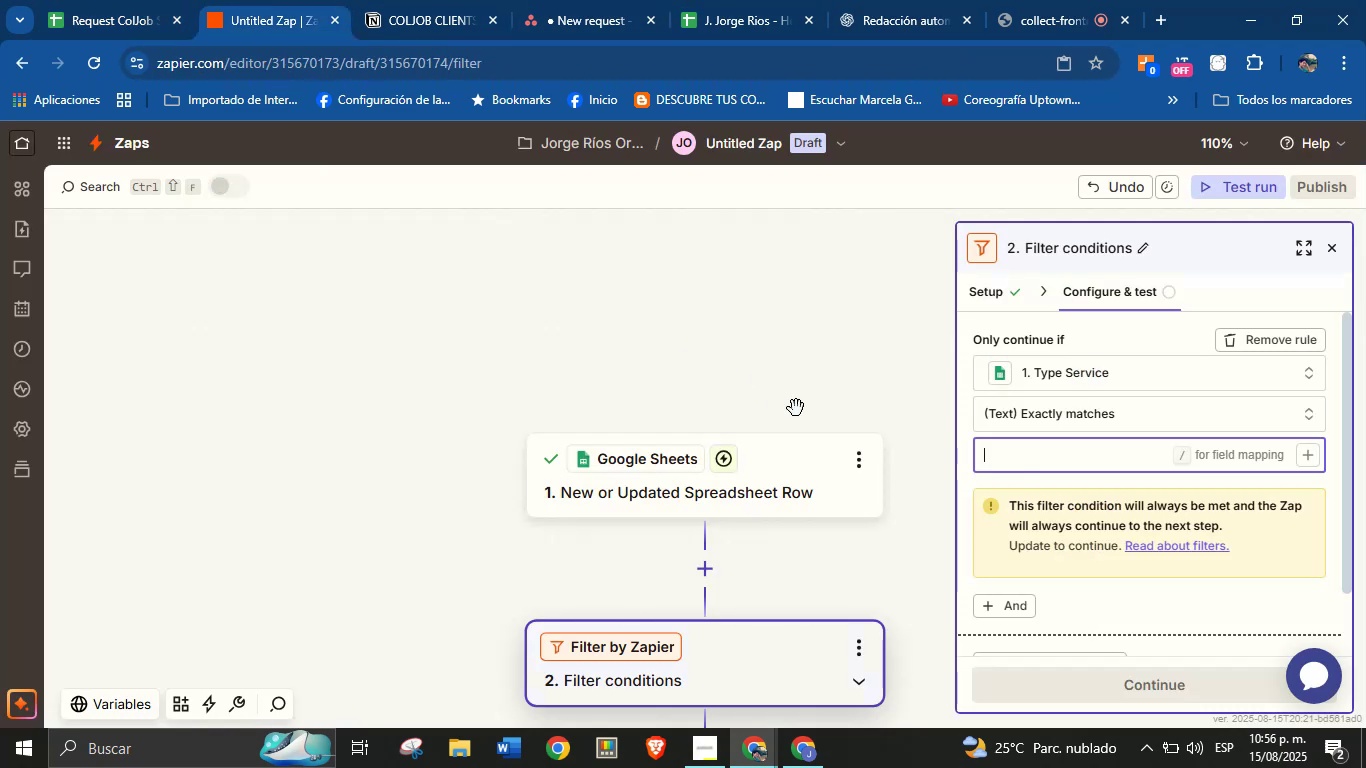 
key(Control+V)
 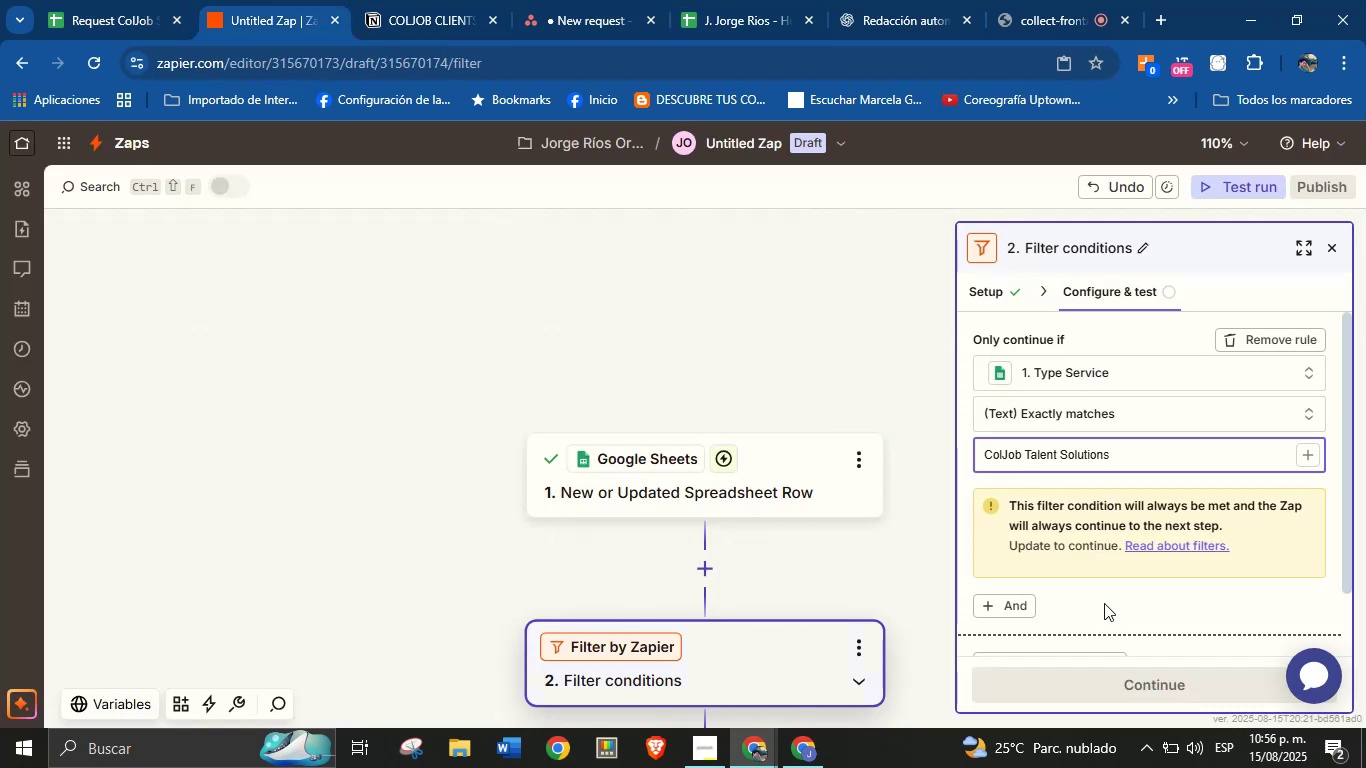 
left_click([1104, 603])
 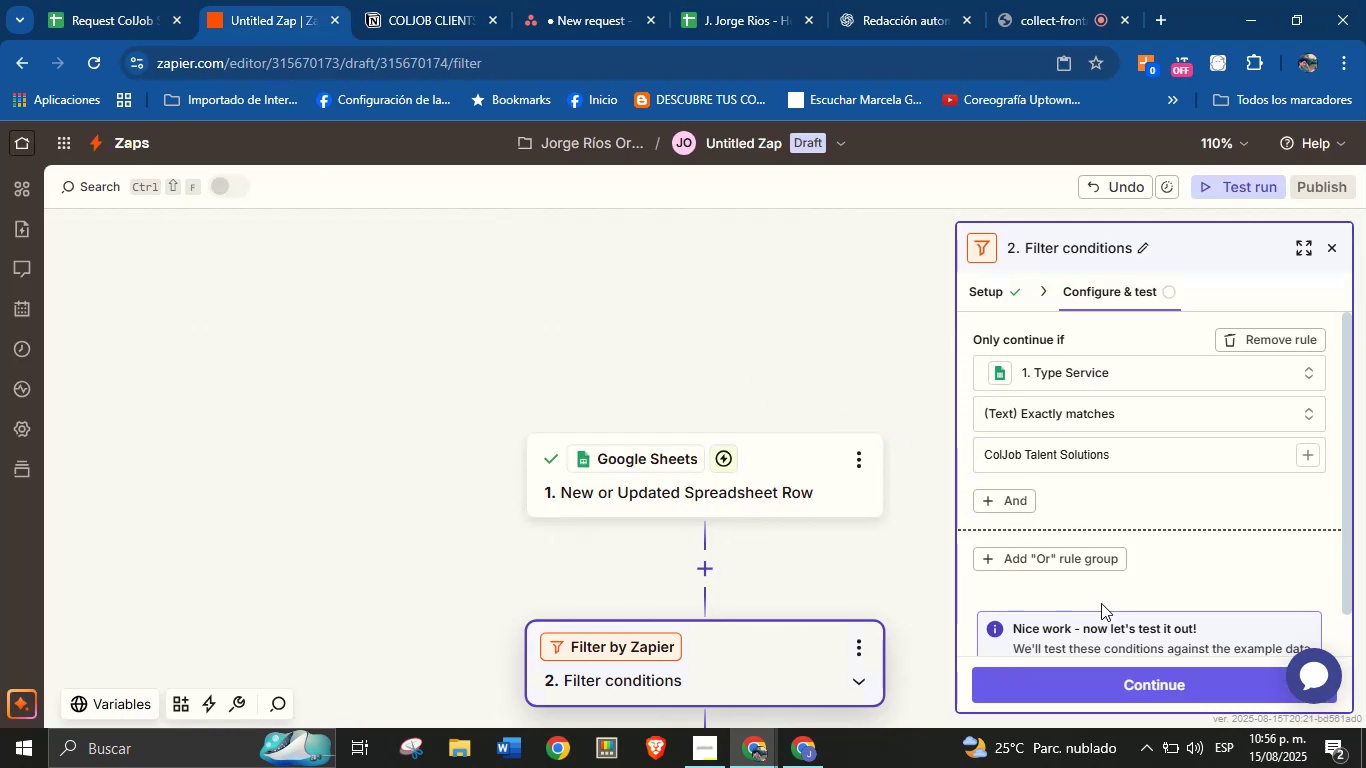 
scroll: coordinate [1111, 537], scroll_direction: down, amount: 4.0
 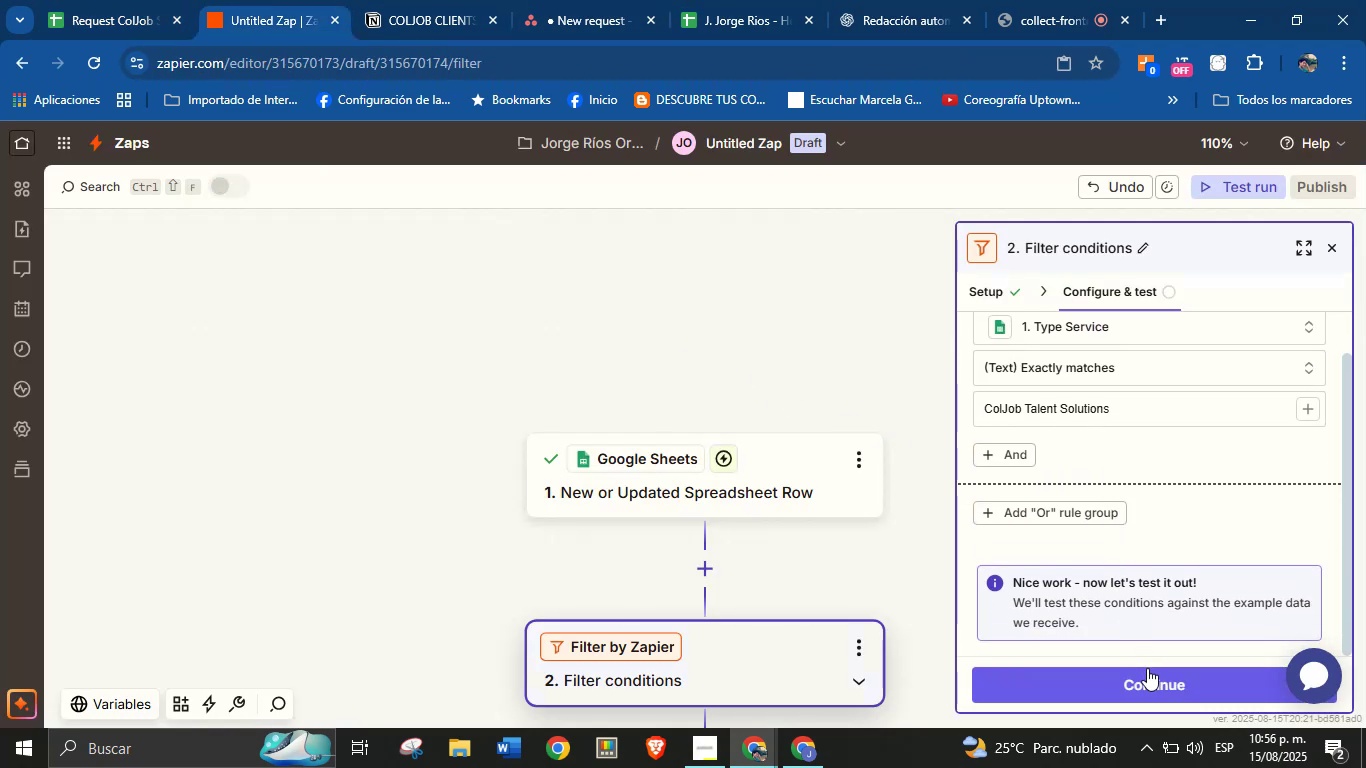 
left_click([1147, 676])
 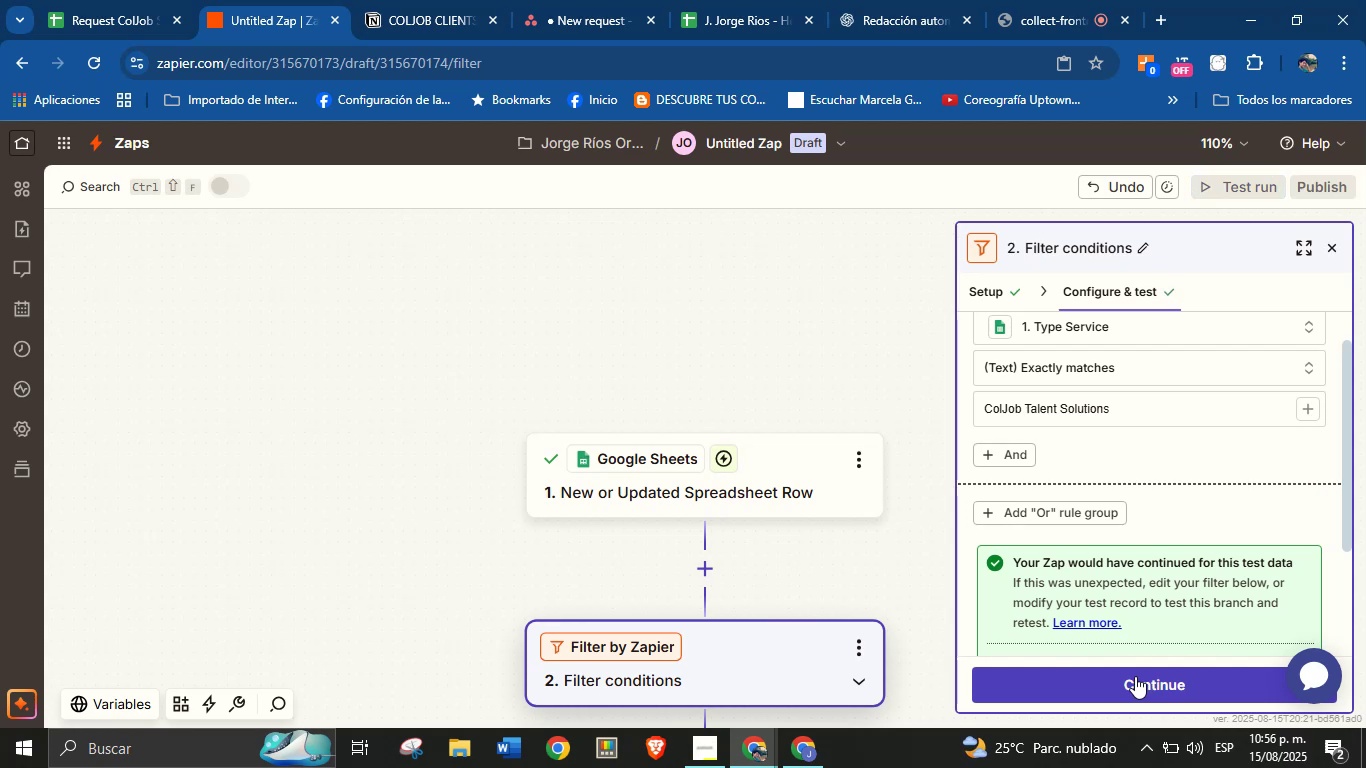 
wait(5.34)
 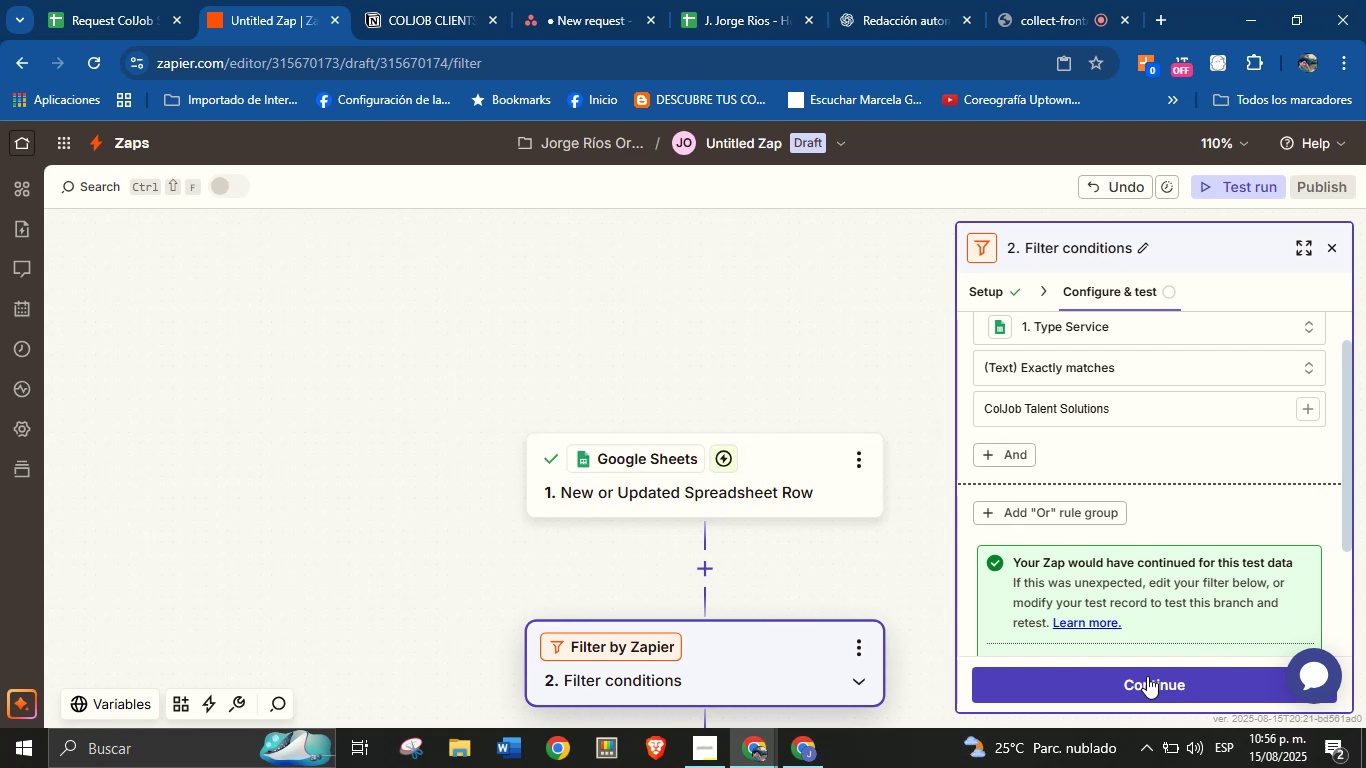 
scroll: coordinate [1117, 507], scroll_direction: down, amount: 3.0
 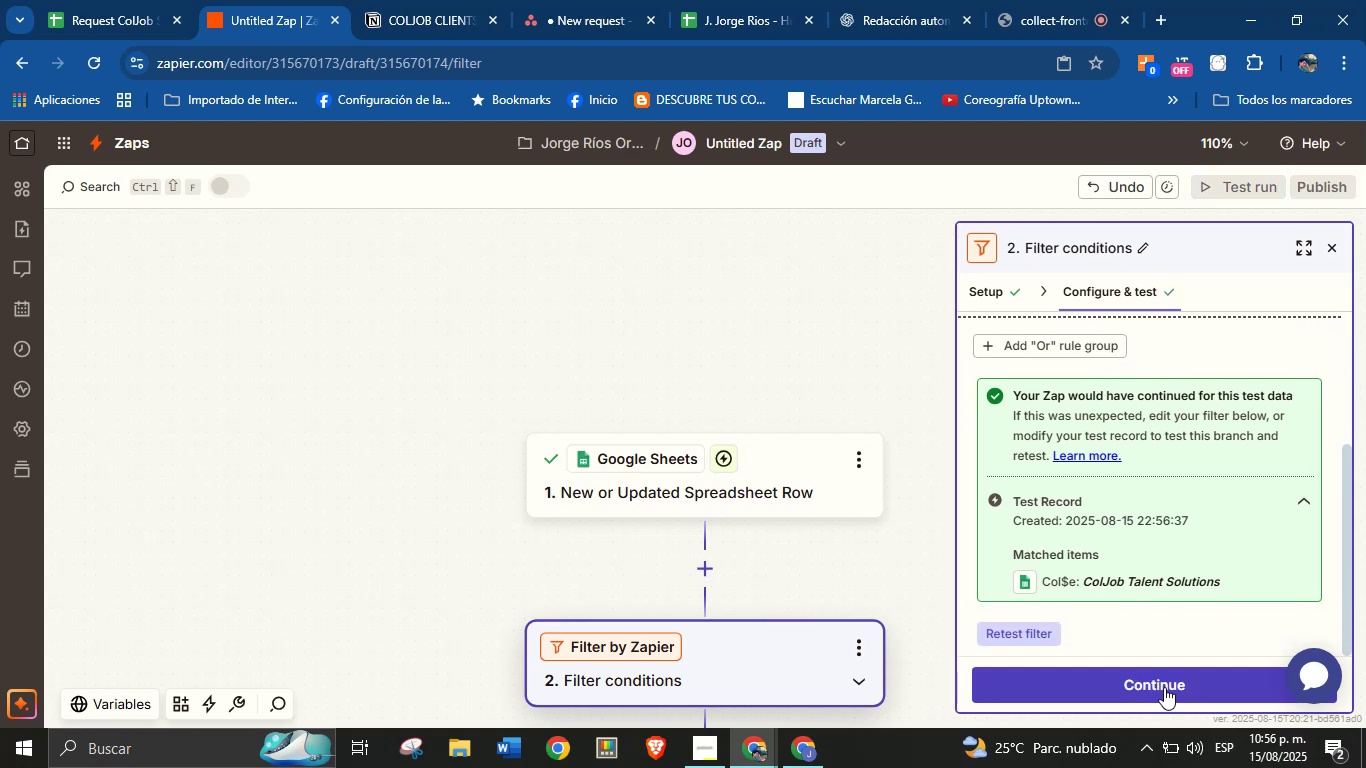 
left_click([1164, 687])
 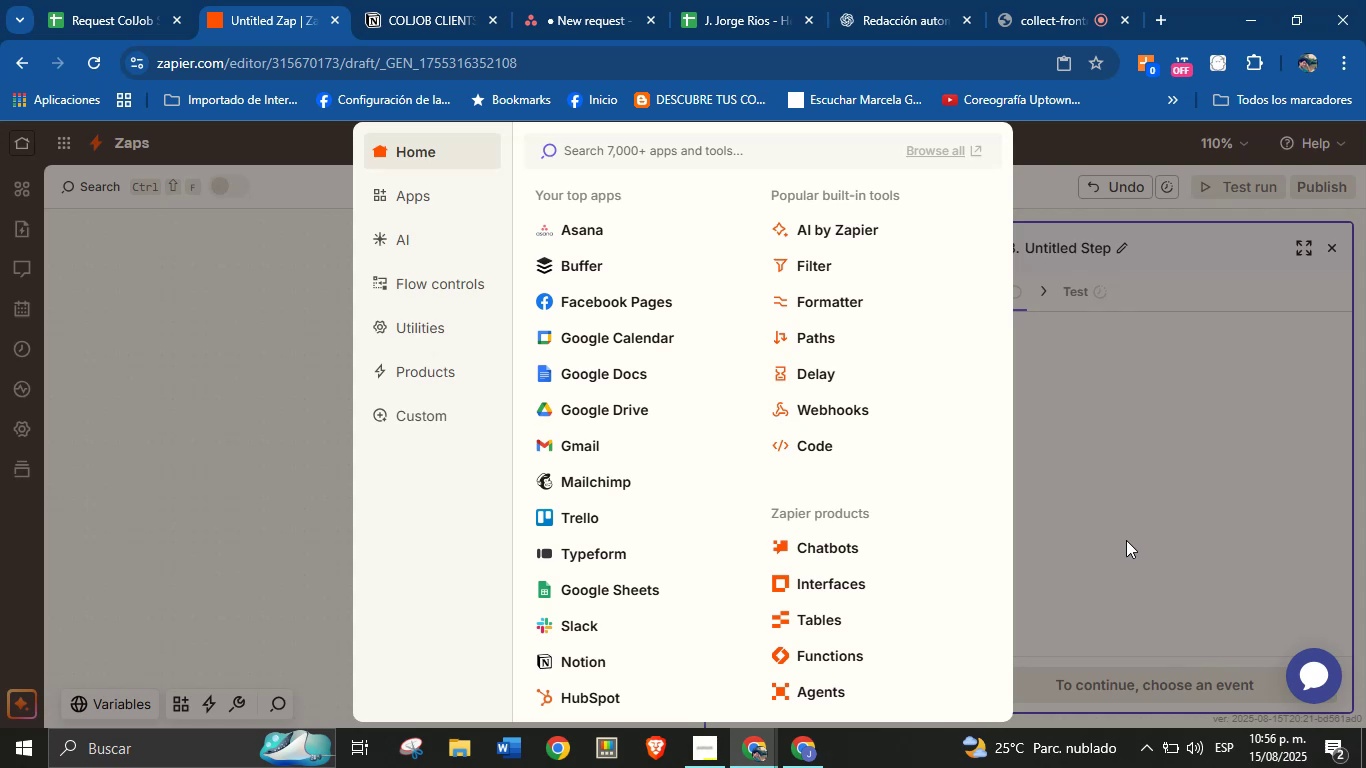 
mouse_move([660, 269])
 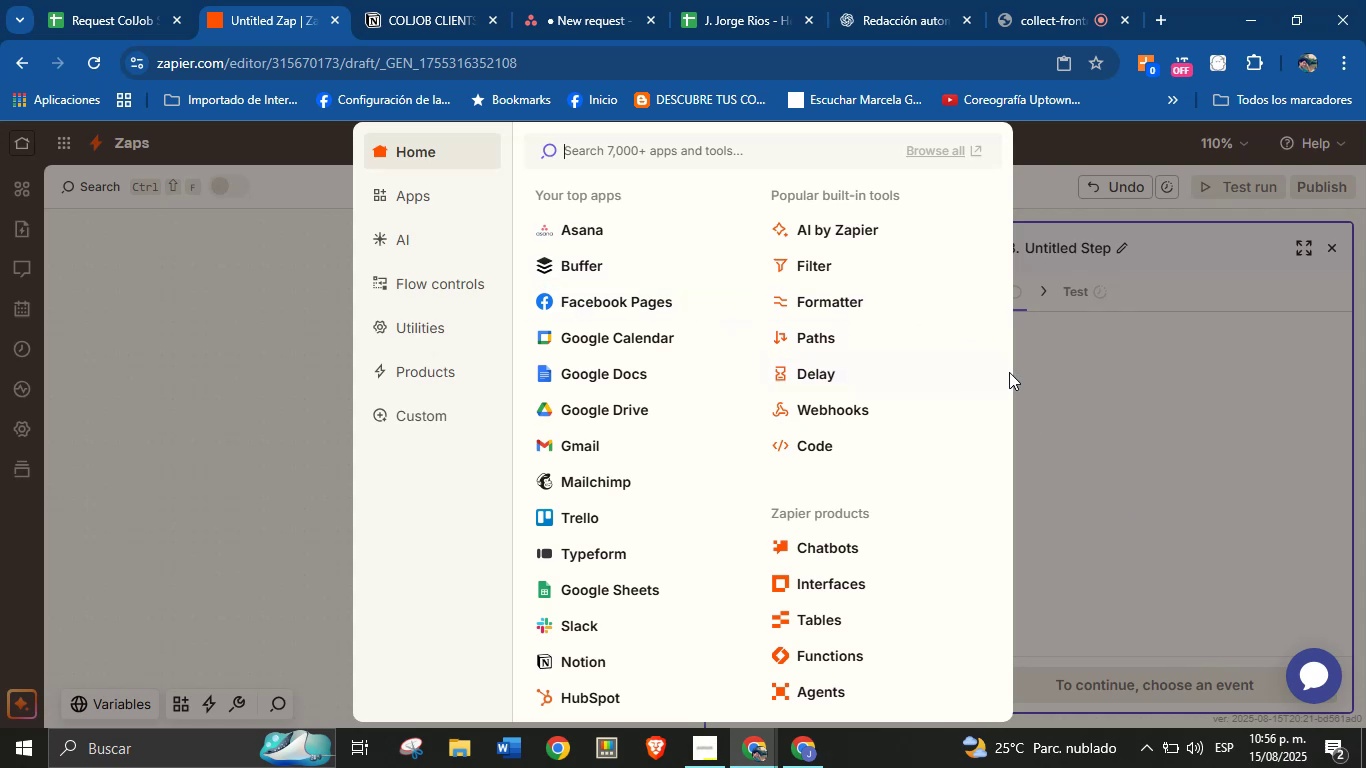 
left_click([594, 237])
 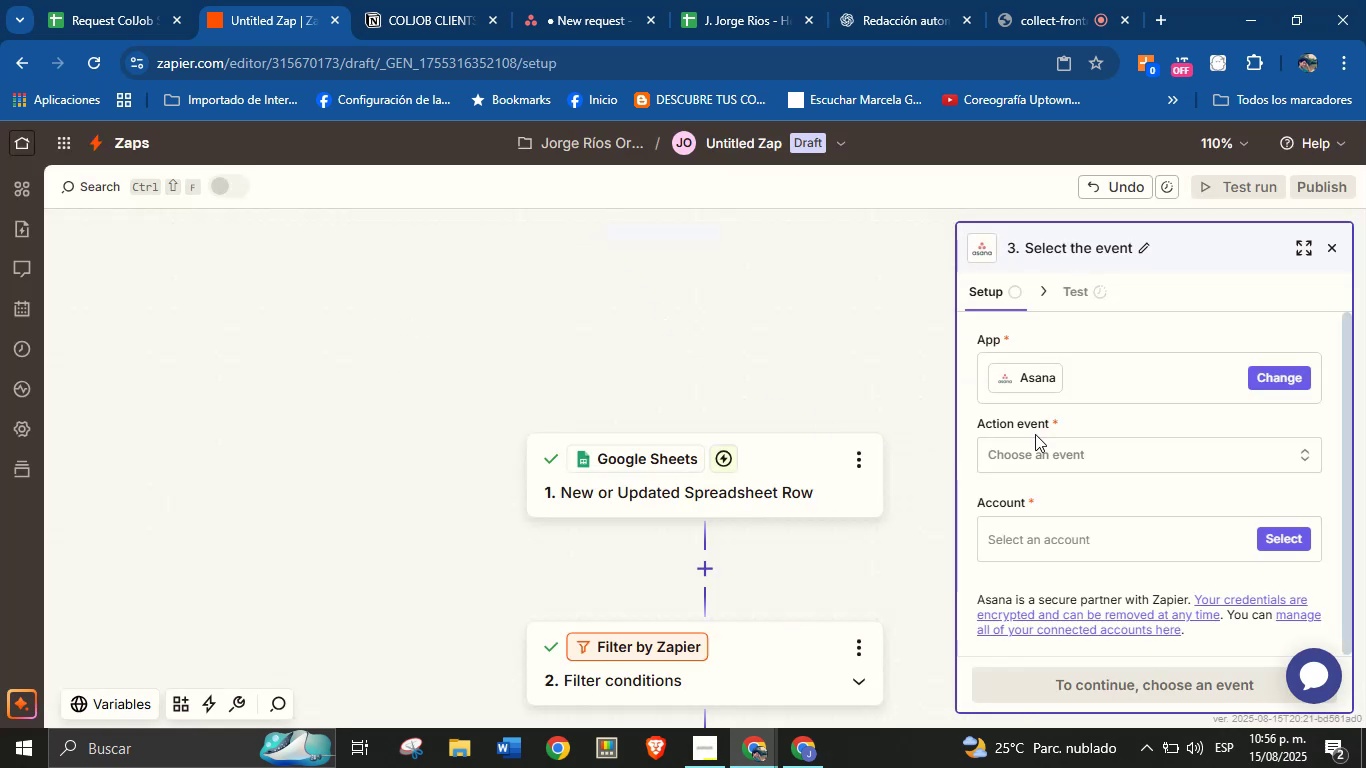 
left_click([1077, 454])
 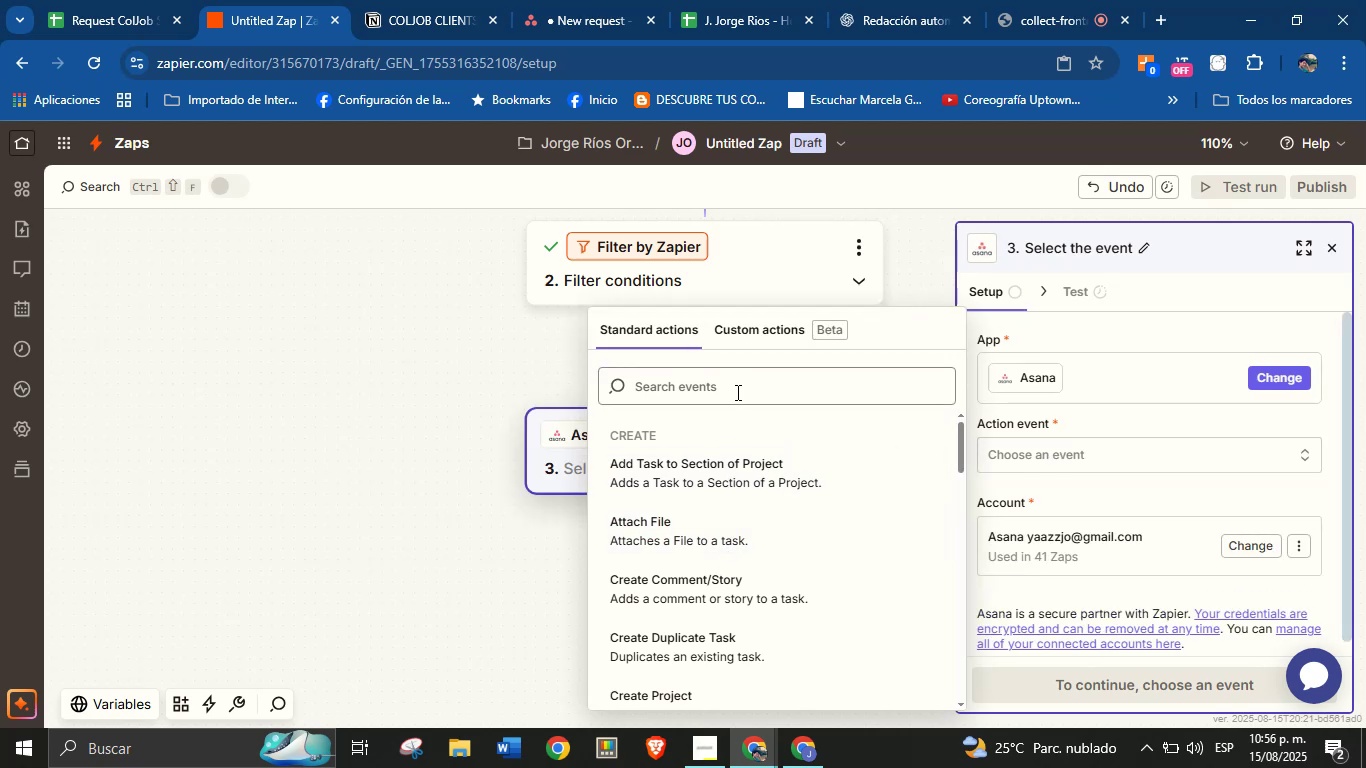 
type(tas)
 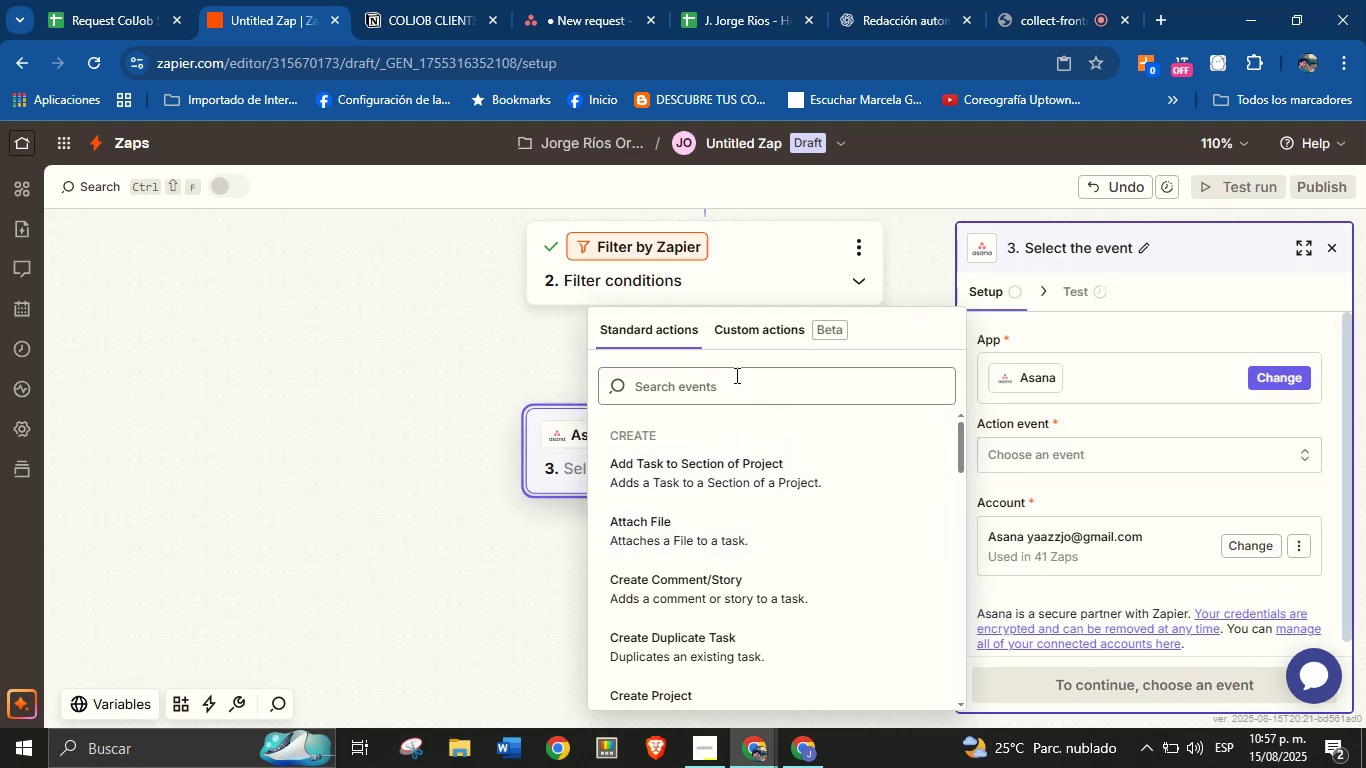 
left_click([735, 375])
 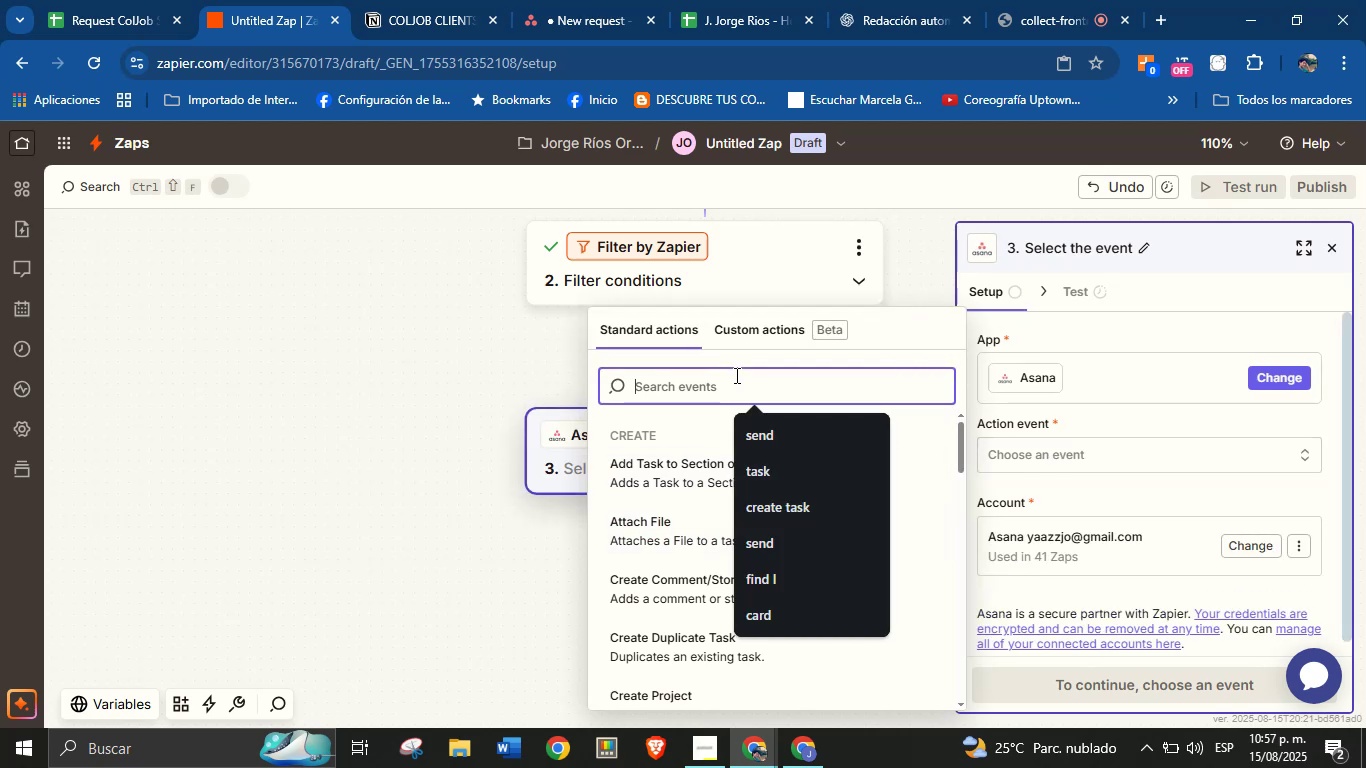 
type(task)
 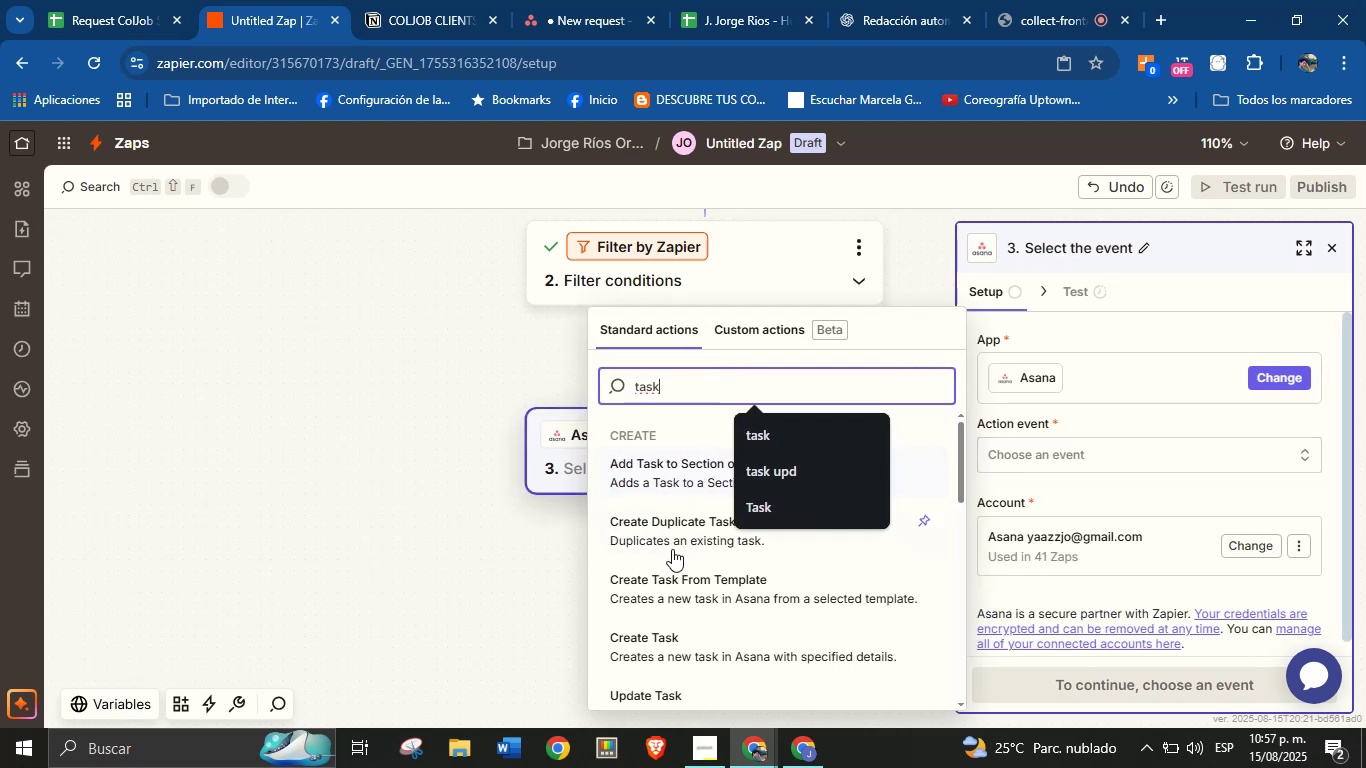 
left_click([686, 638])
 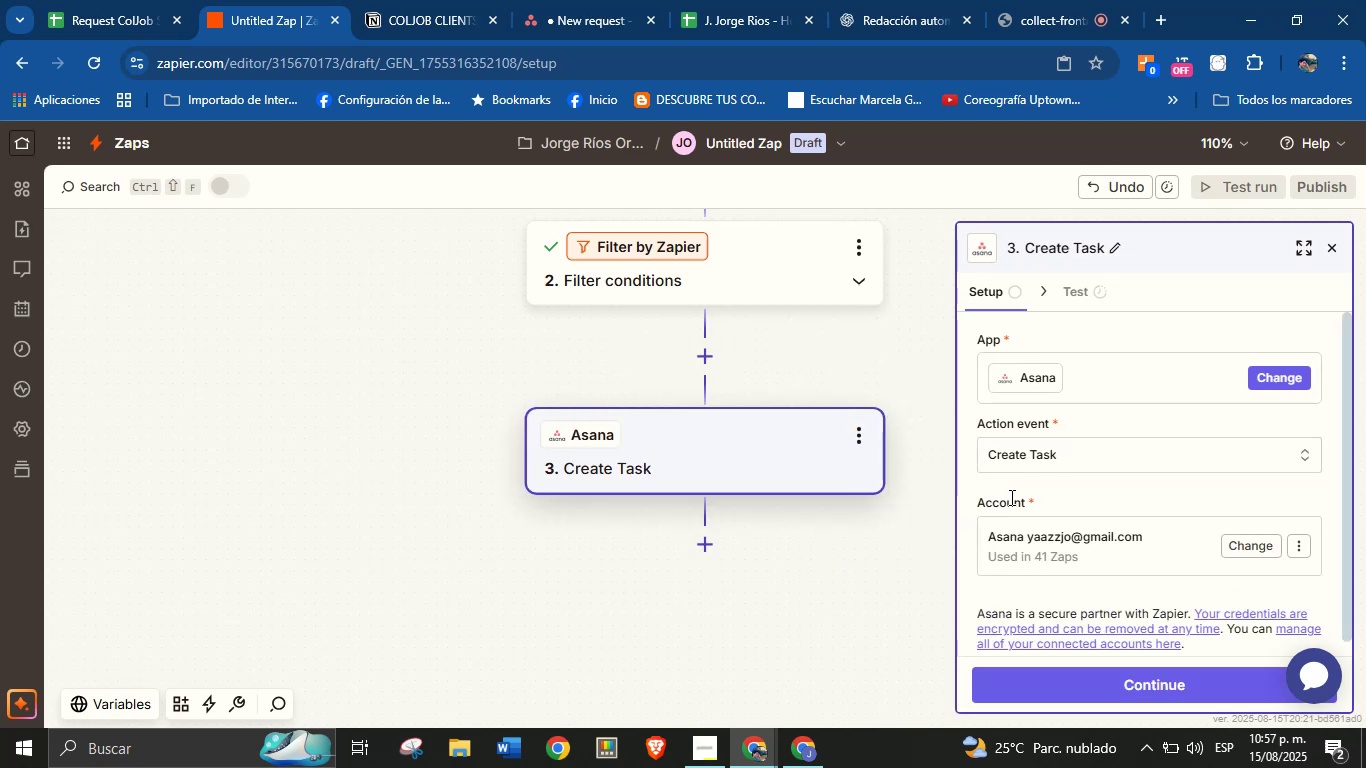 
left_click([1051, 494])
 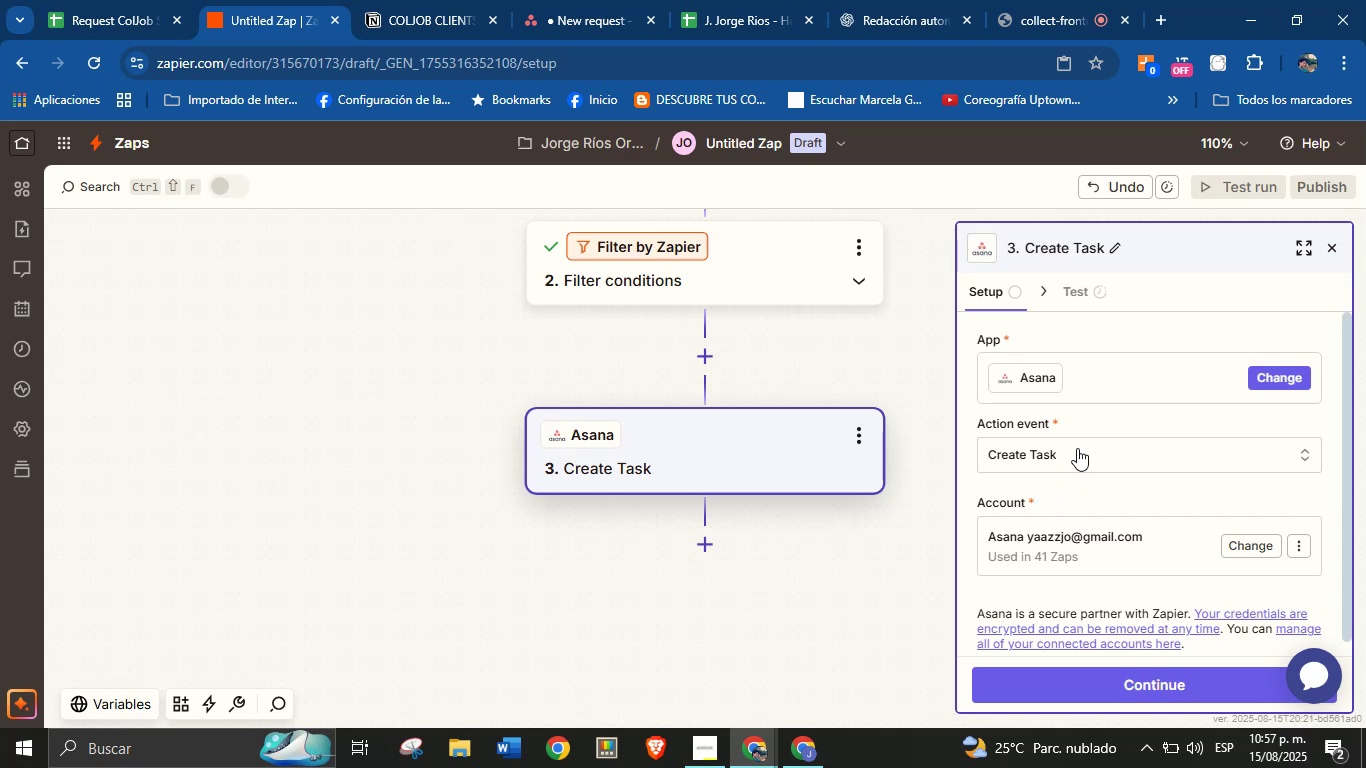 
scroll: coordinate [1091, 453], scroll_direction: up, amount: 2.0
 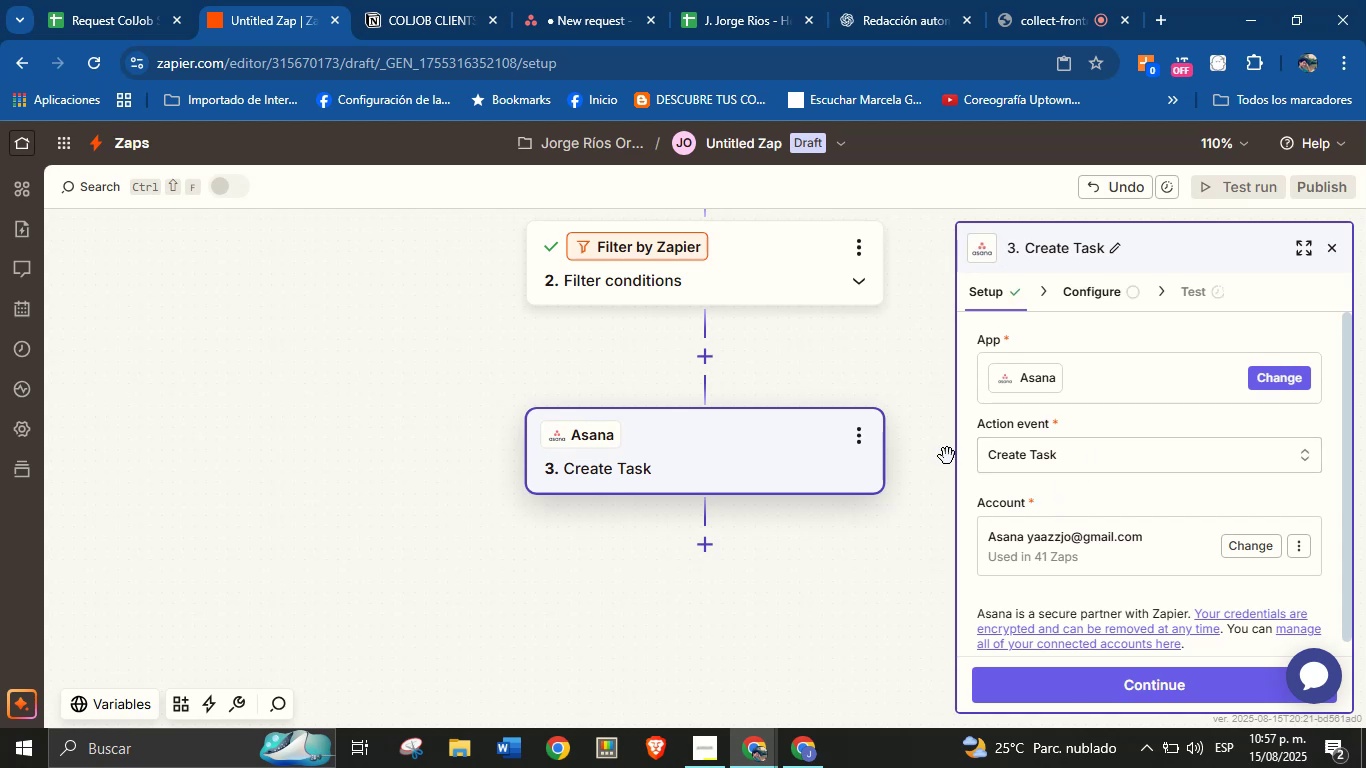 
left_click_drag(start_coordinate=[933, 417], to_coordinate=[922, 460])
 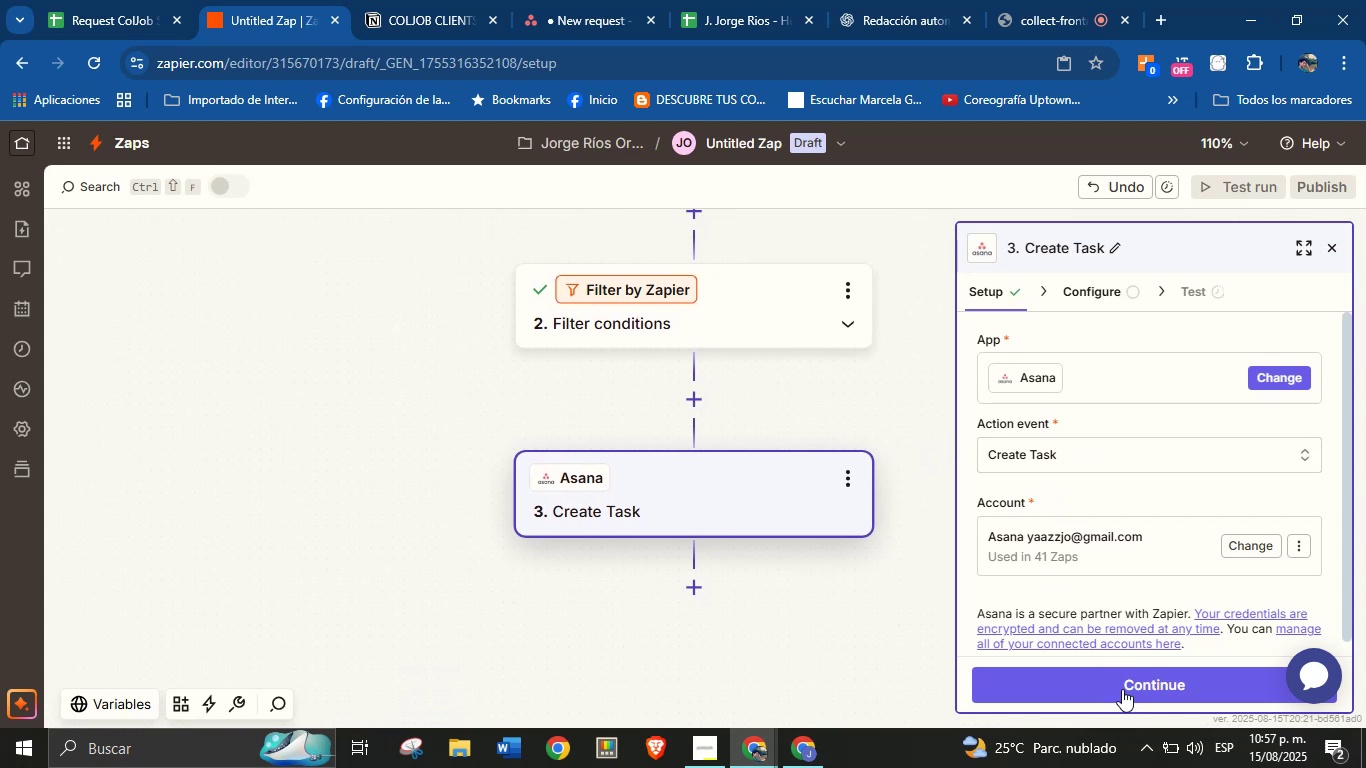 
left_click([1123, 683])
 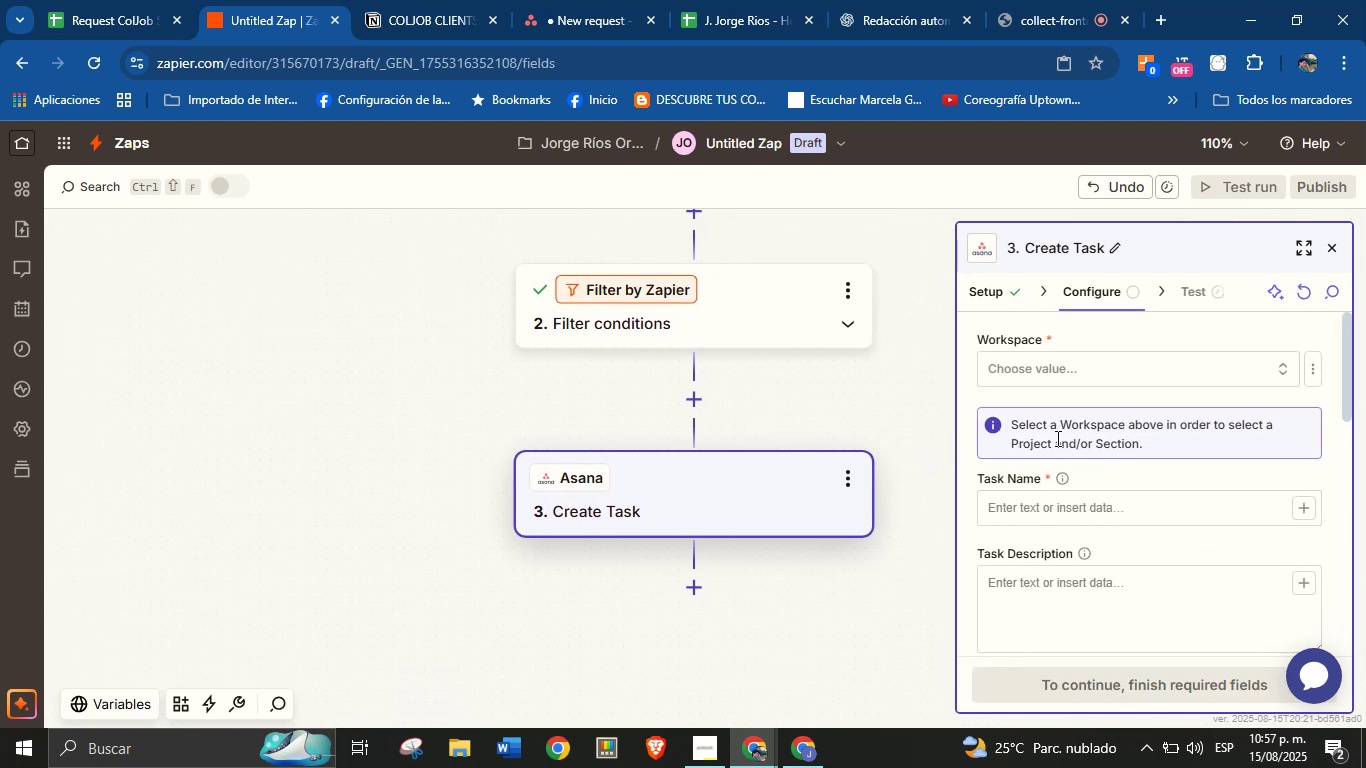 
left_click([1085, 366])
 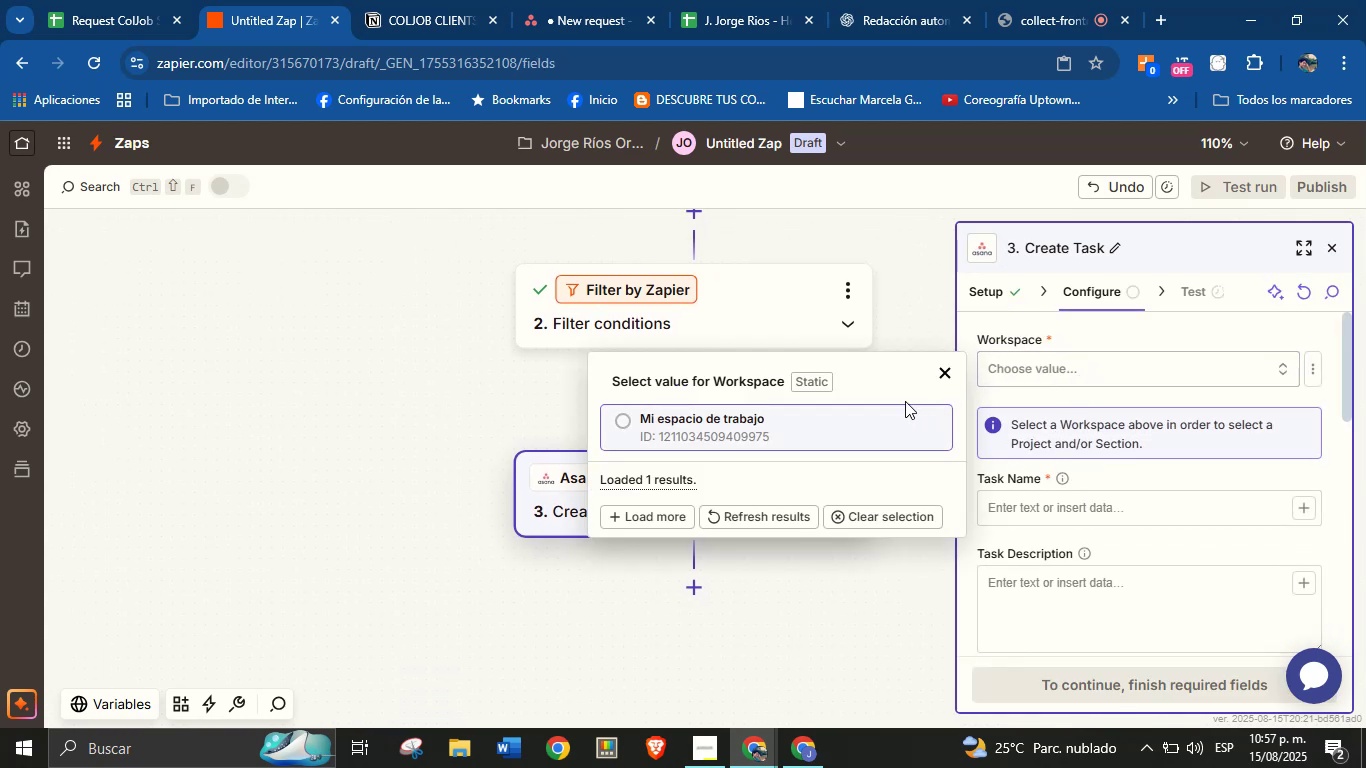 
left_click([854, 411])
 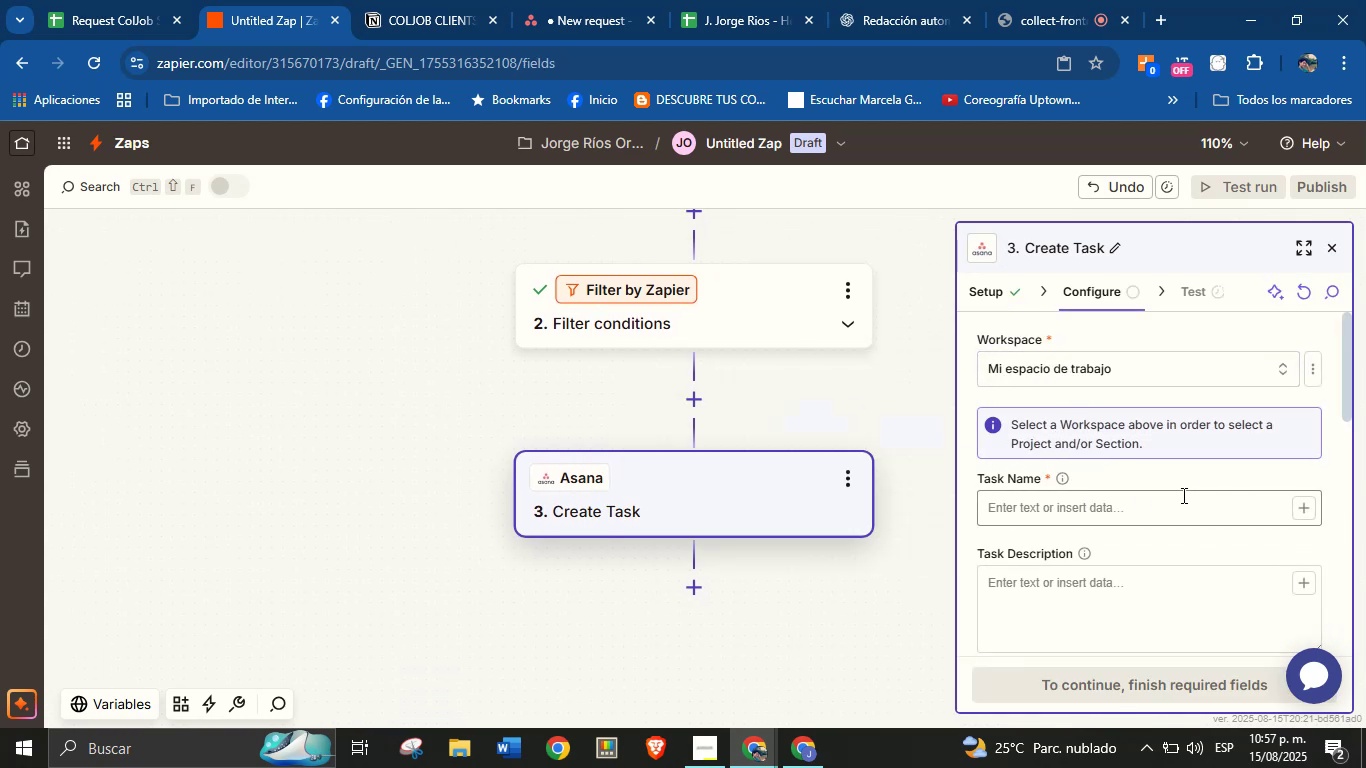 
left_click([1184, 480])
 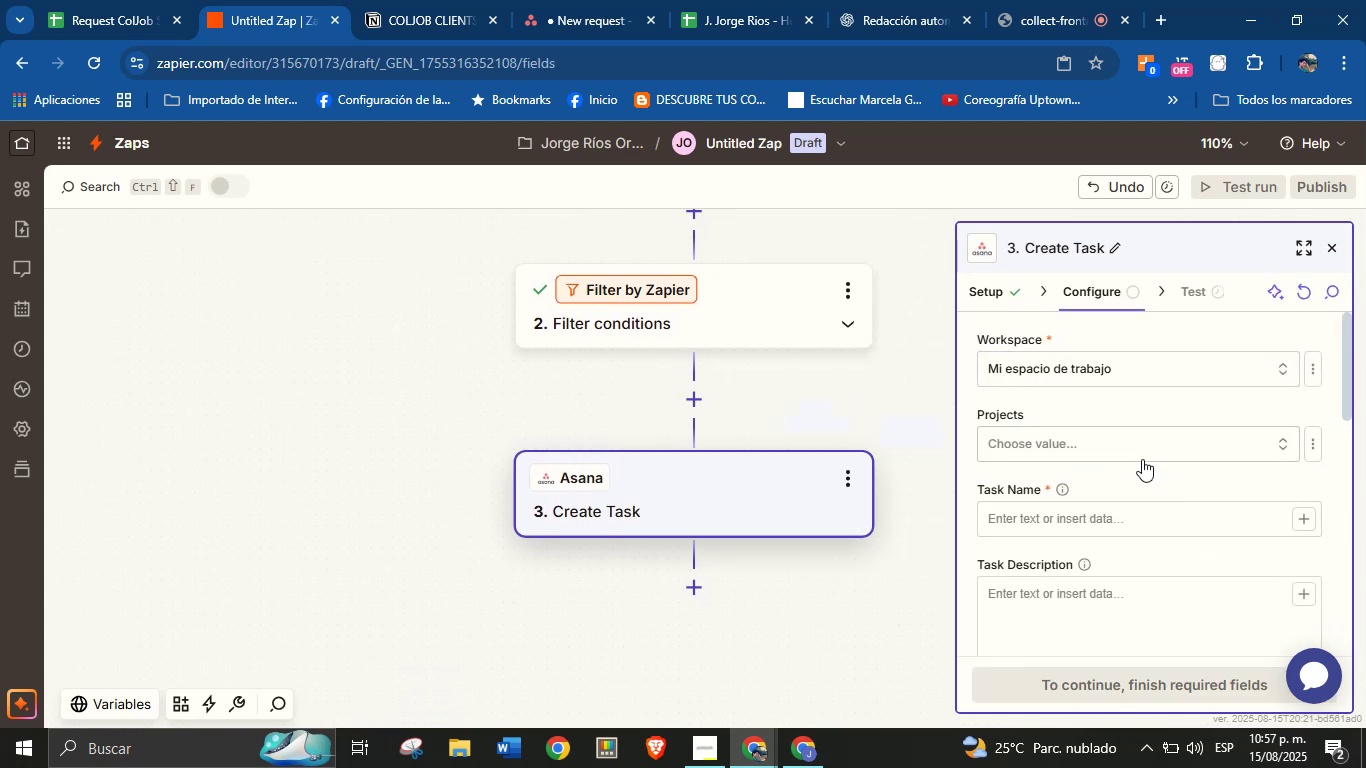 
left_click([1142, 446])
 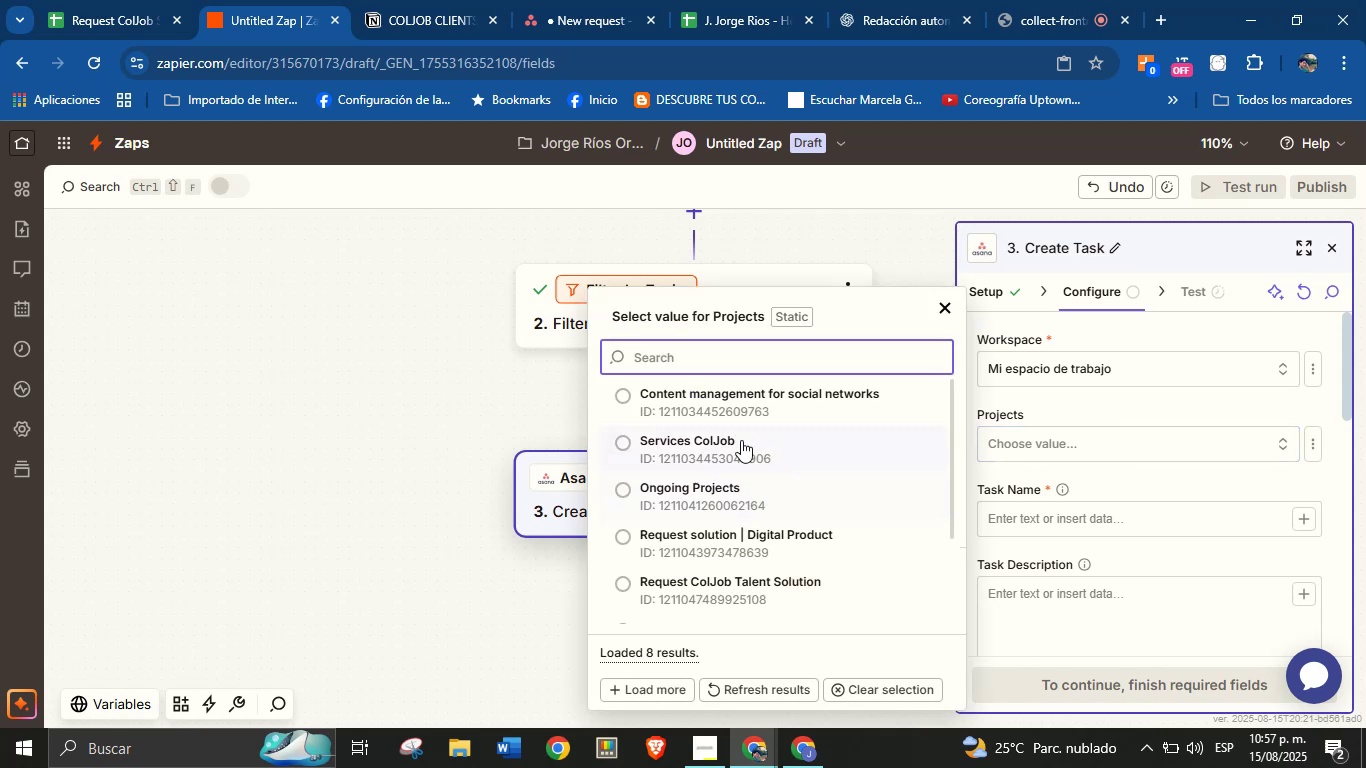 
scroll: coordinate [761, 484], scroll_direction: up, amount: 1.0
 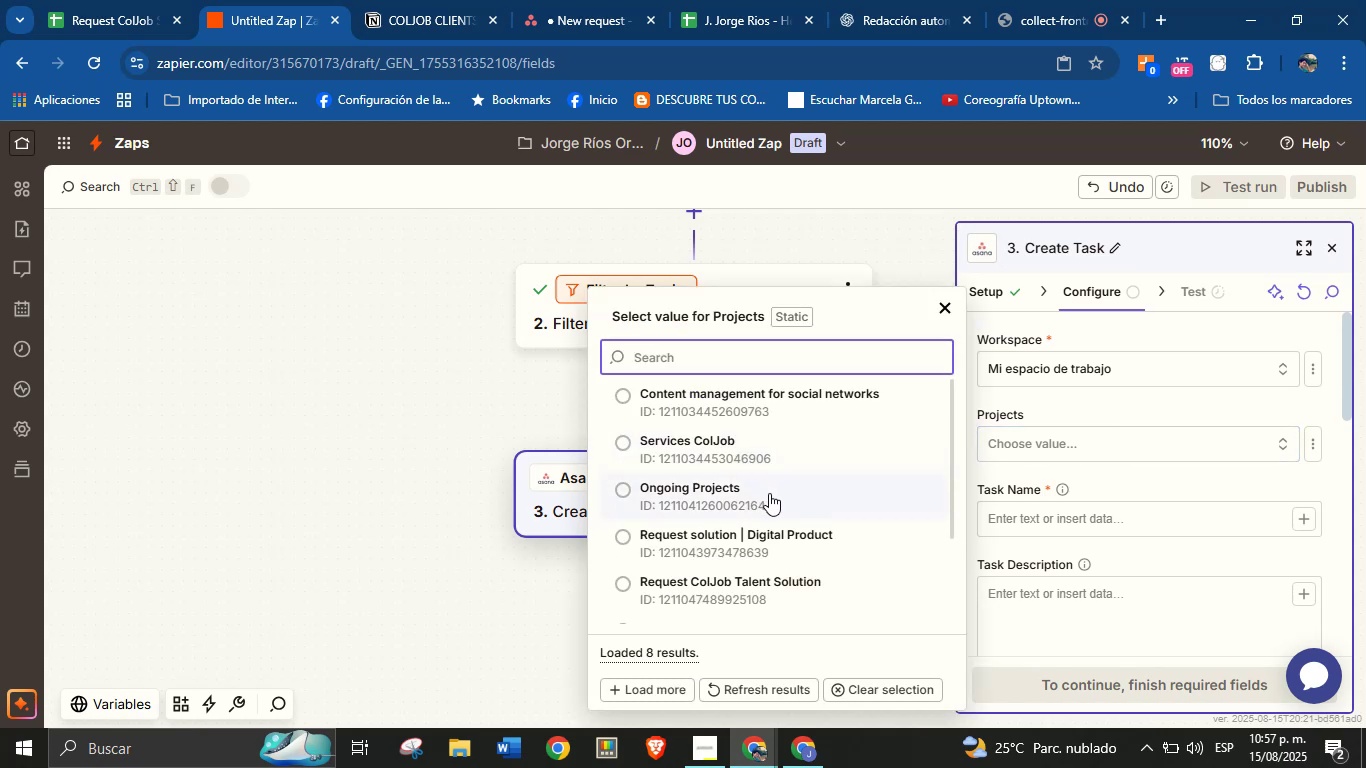 
scroll: coordinate [776, 502], scroll_direction: down, amount: 1.0
 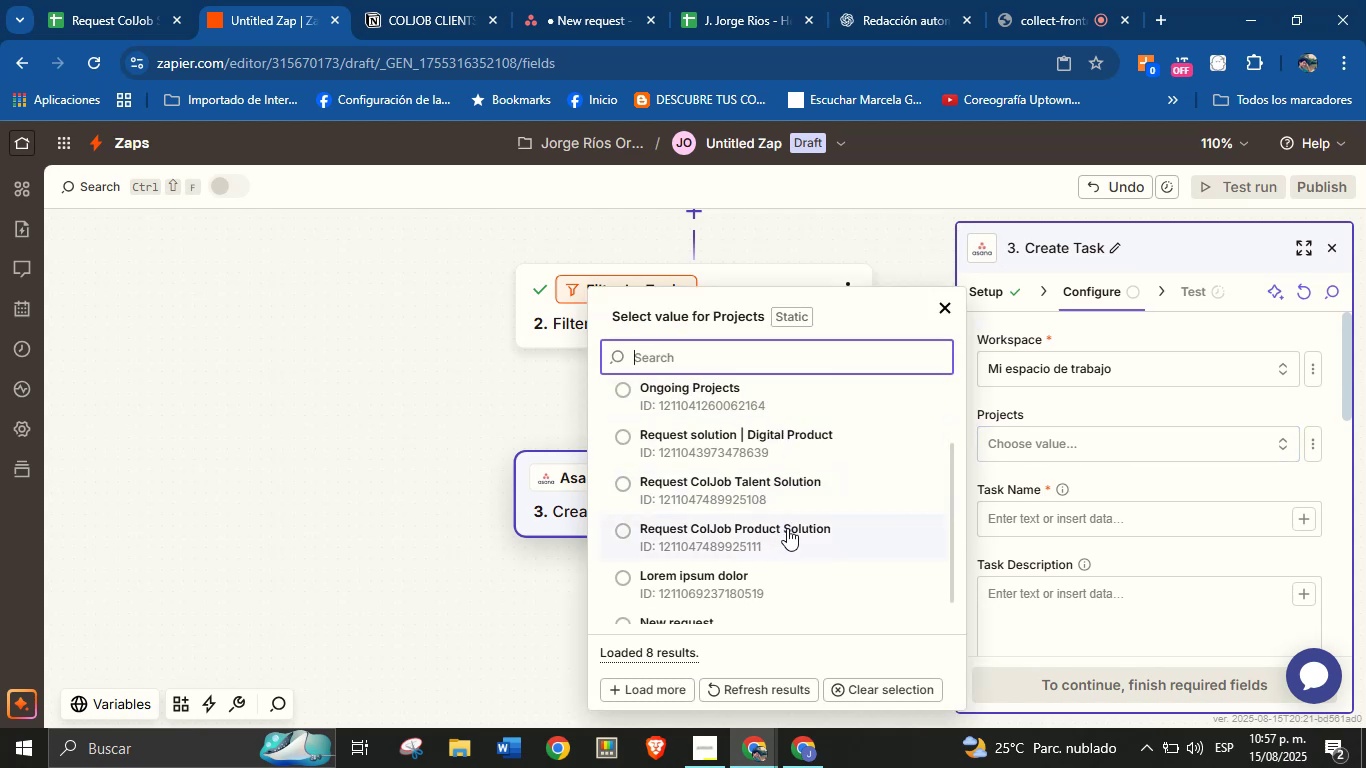 
left_click([797, 501])
 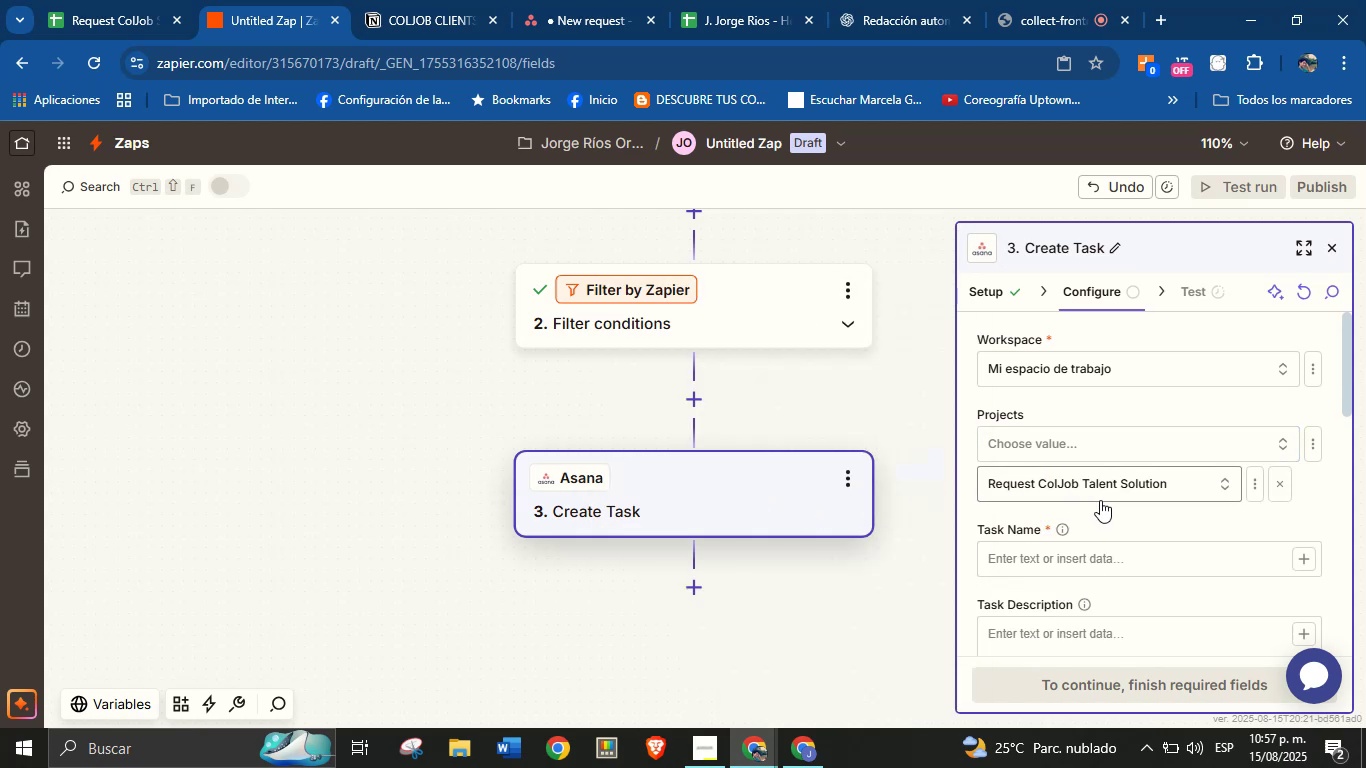 
left_click([1111, 513])
 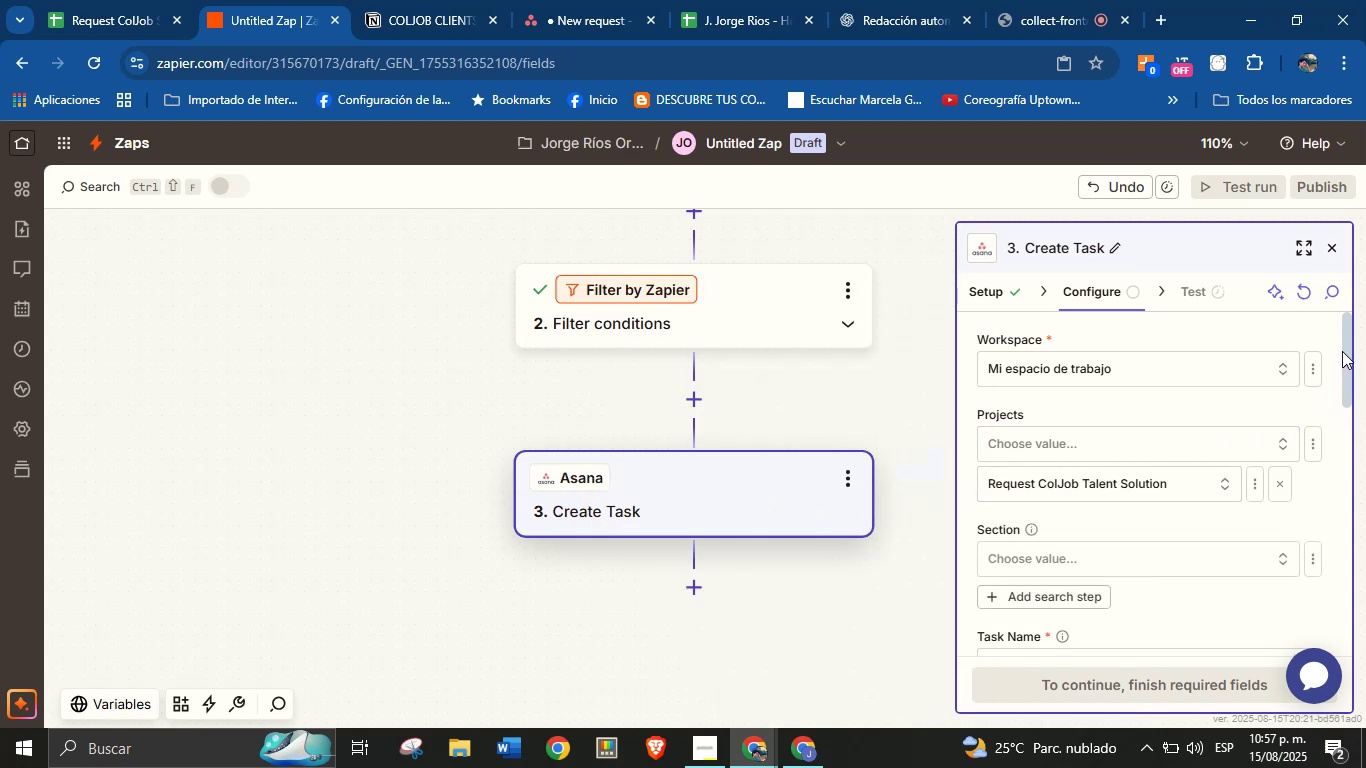 
left_click_drag(start_coordinate=[1346, 346], to_coordinate=[1345, 357])
 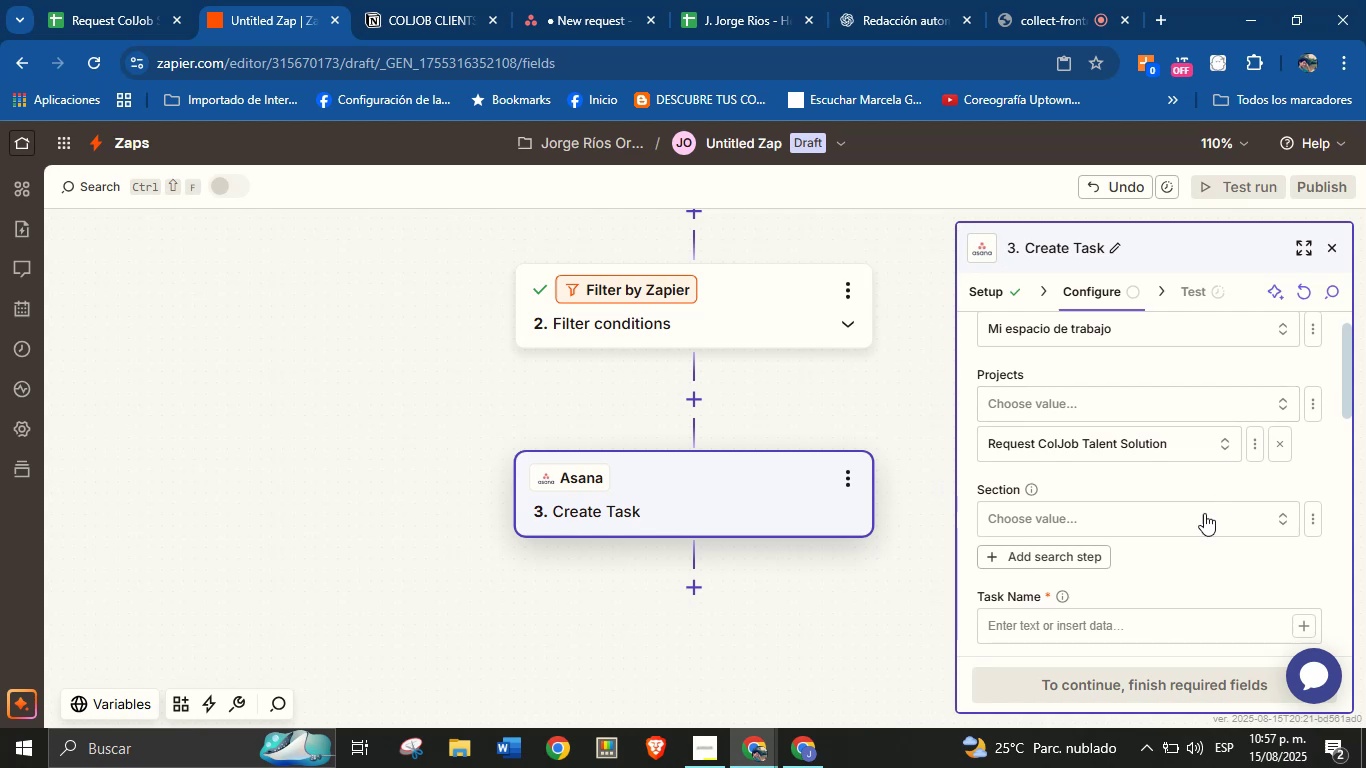 
left_click([1203, 516])
 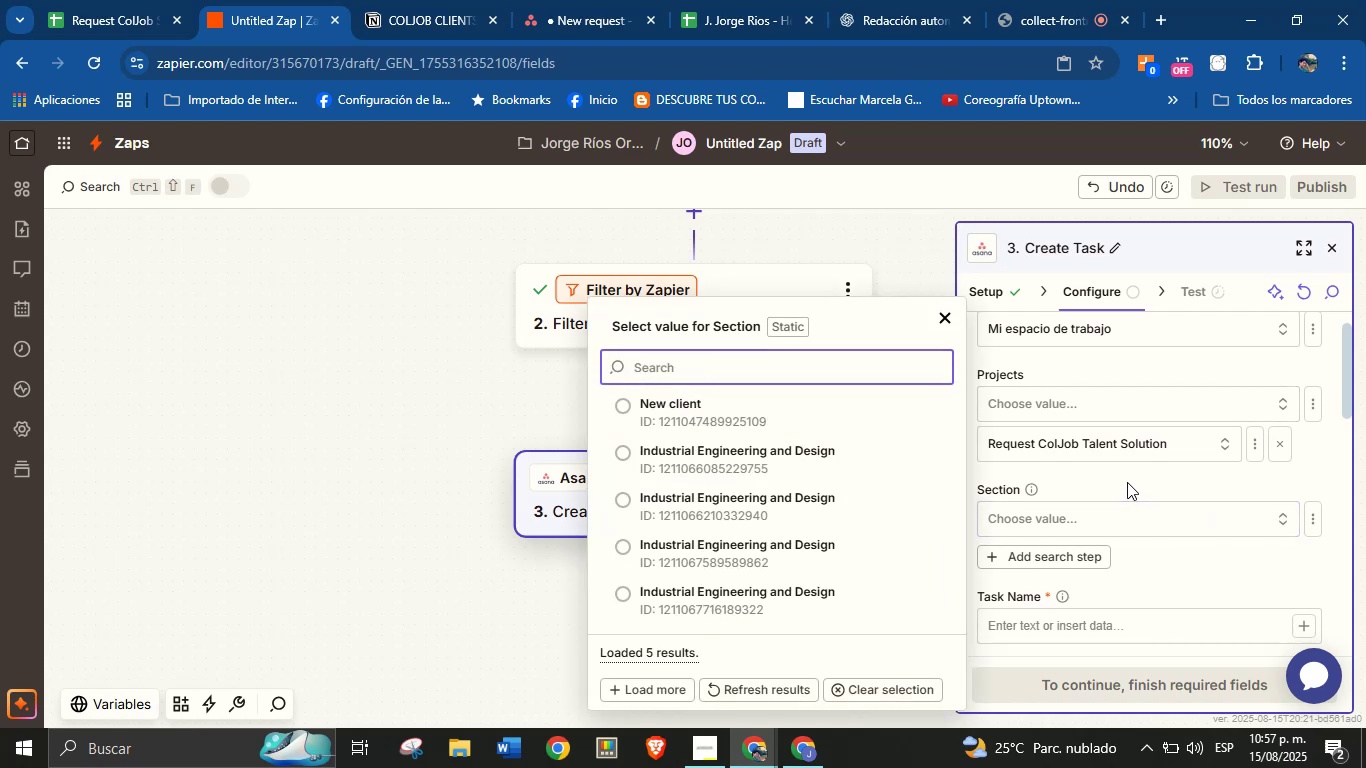 
scroll: coordinate [787, 517], scroll_direction: down, amount: 1.0
 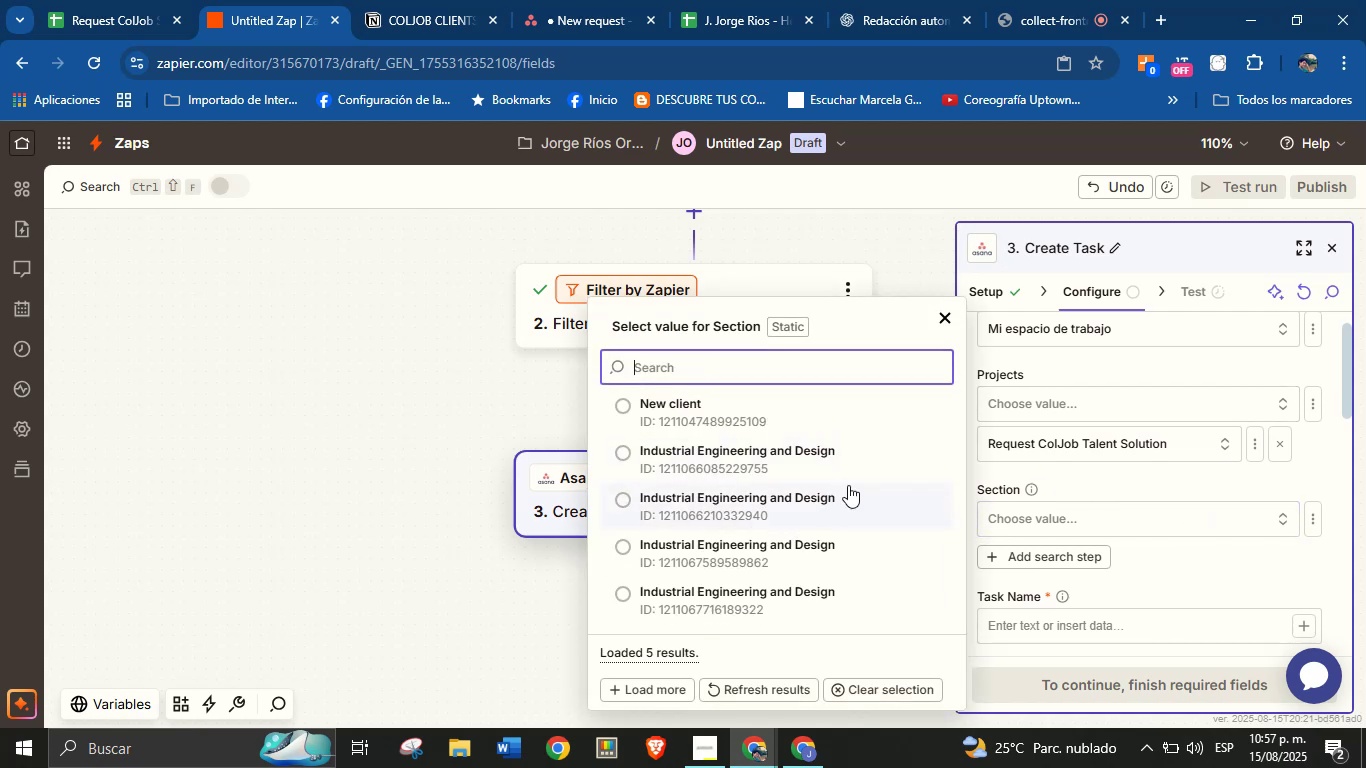 
left_click([1055, 477])
 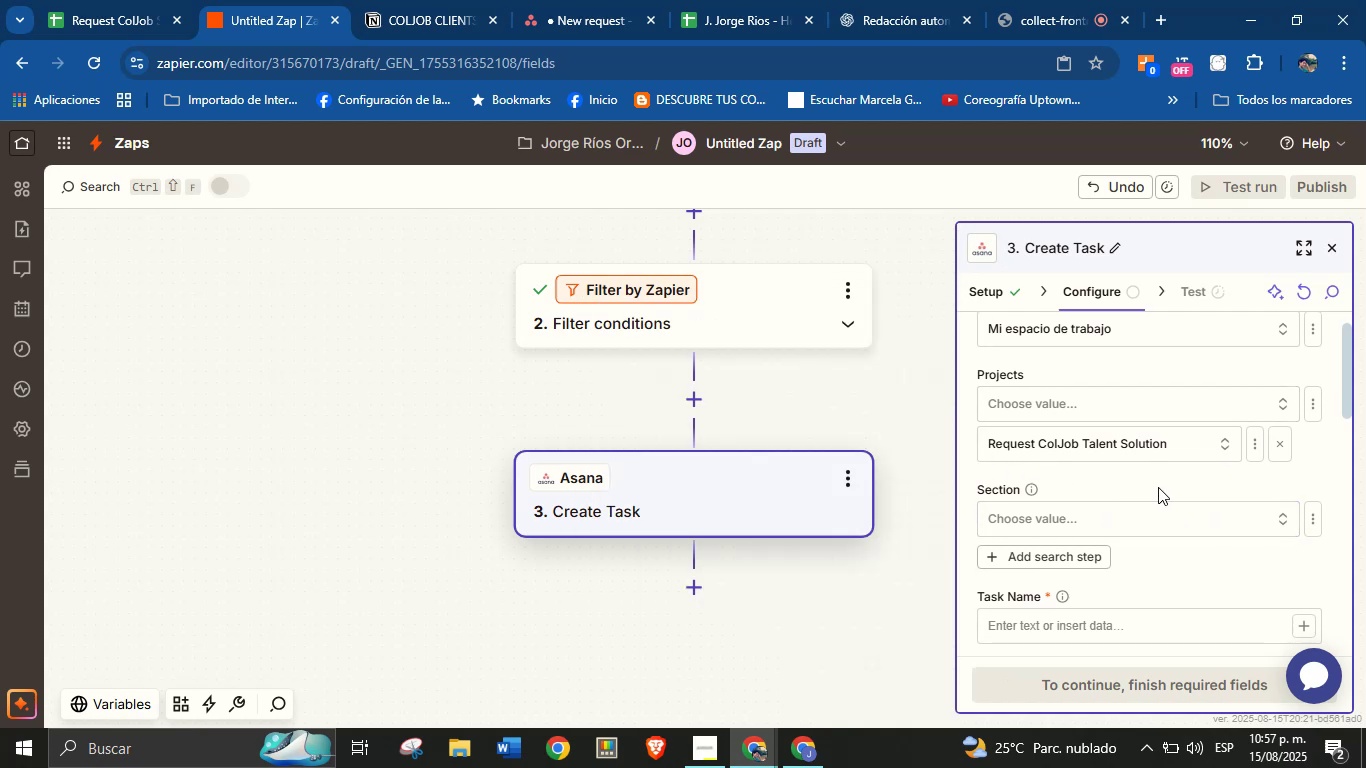 
left_click([1150, 507])
 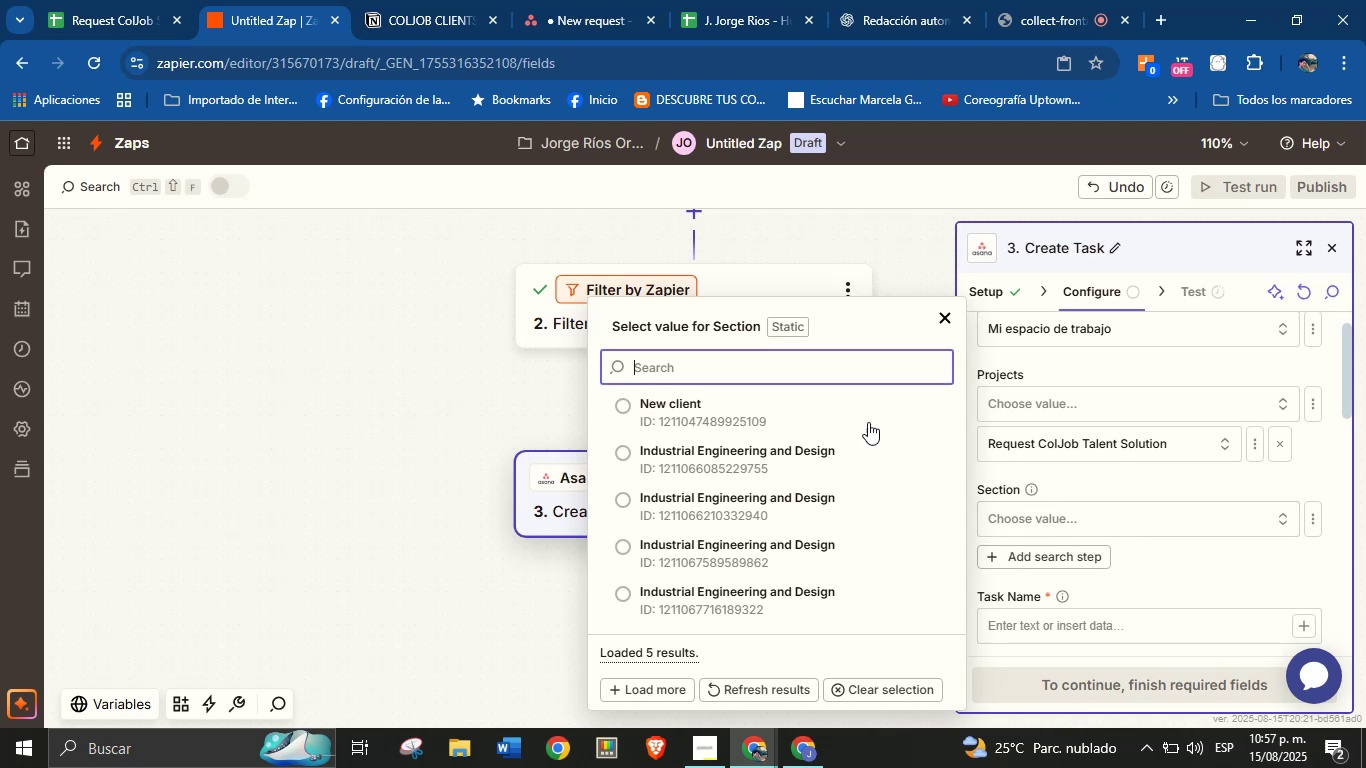 
left_click([837, 404])
 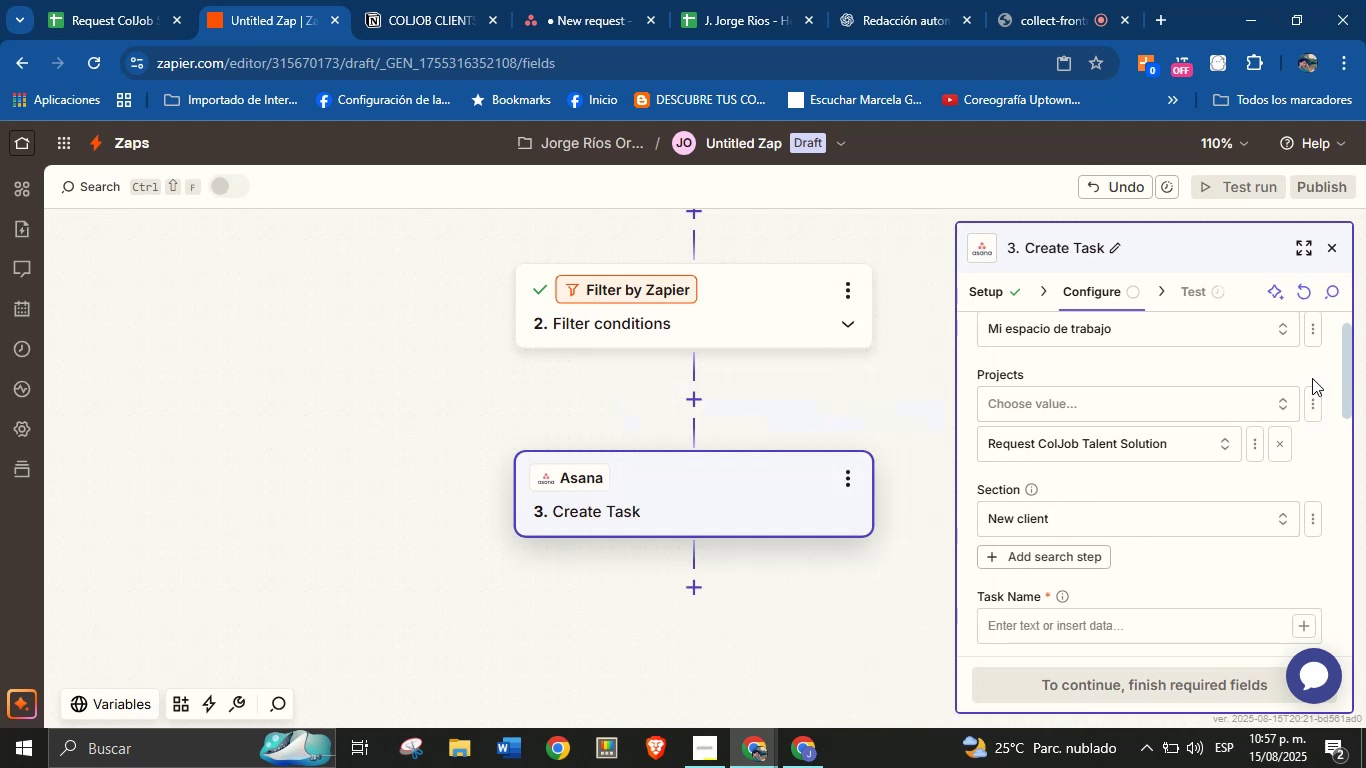 
left_click_drag(start_coordinate=[1347, 344], to_coordinate=[1336, 382])
 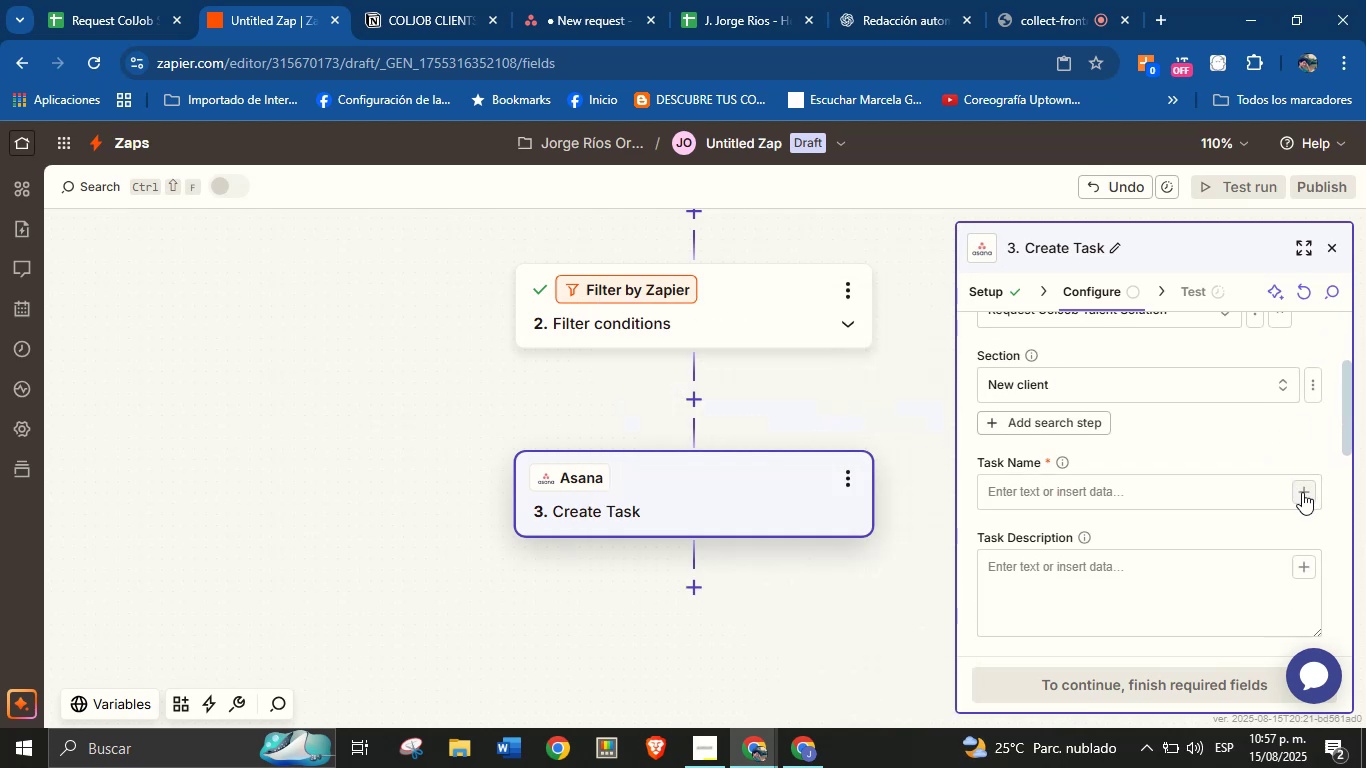 
left_click([1302, 492])
 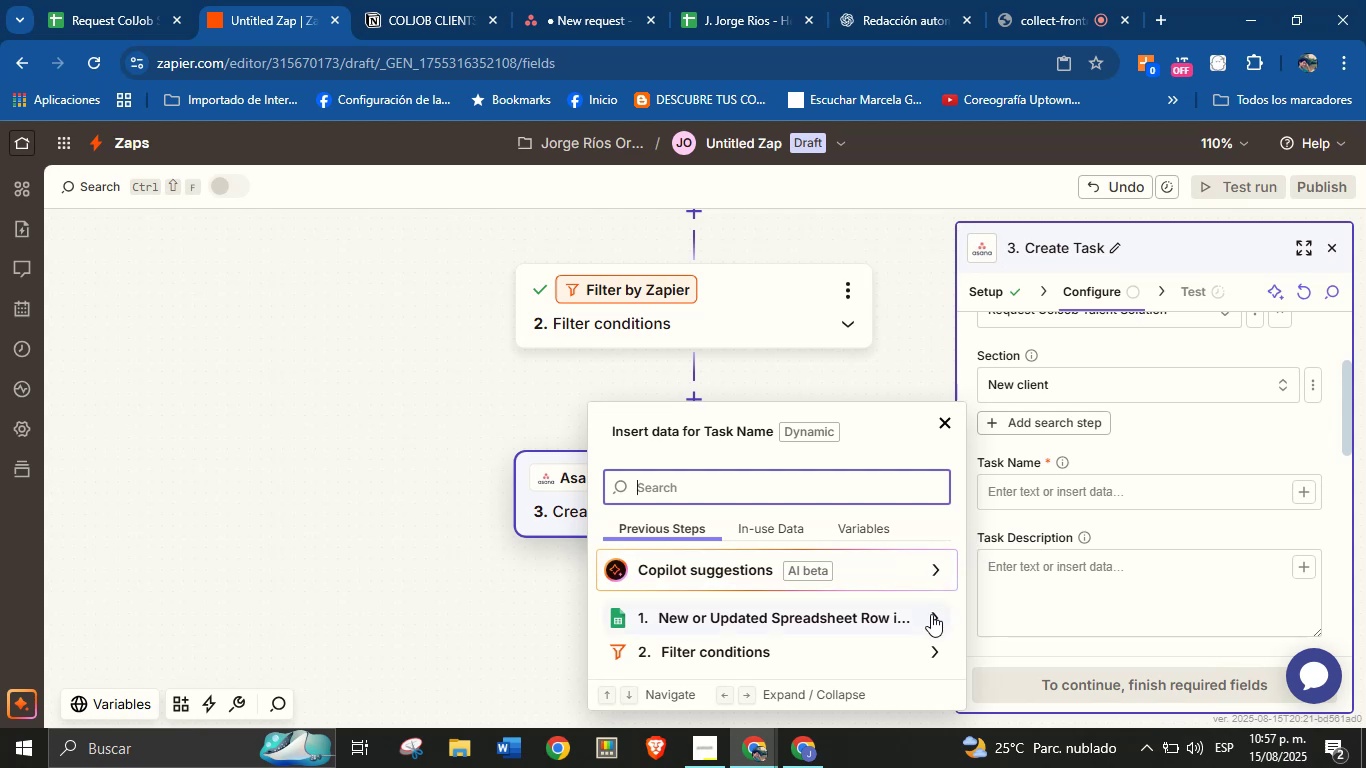 
wait(19.17)
 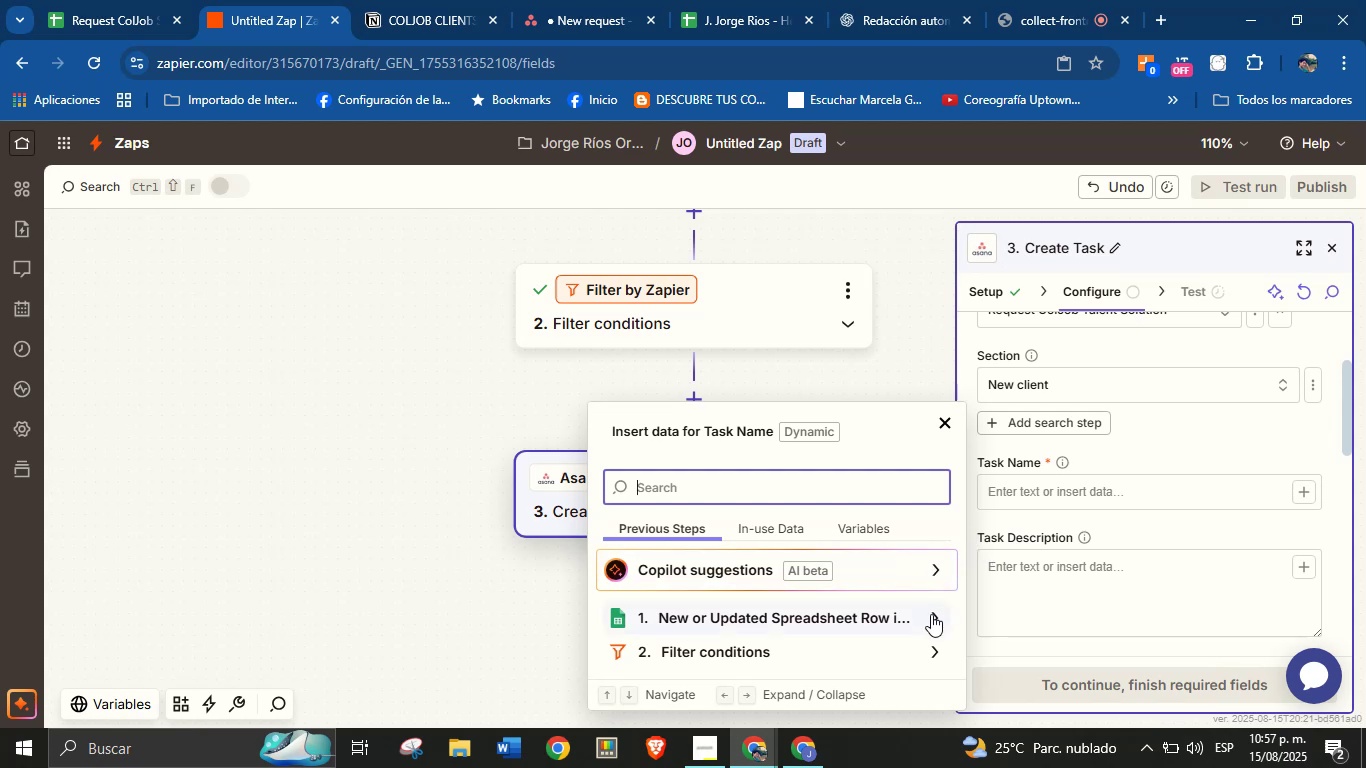 
left_click([1011, 503])
 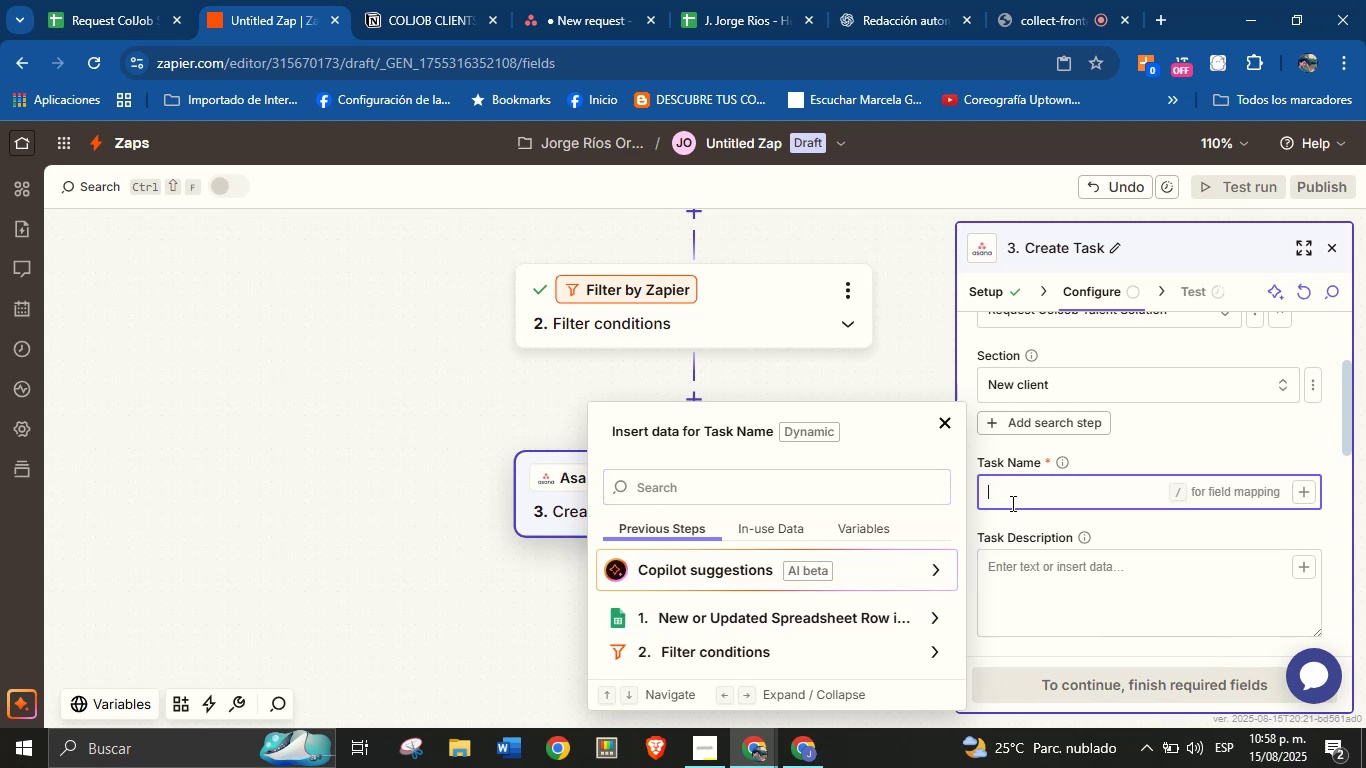 
type(N)
key(Backspace)
type(New )
 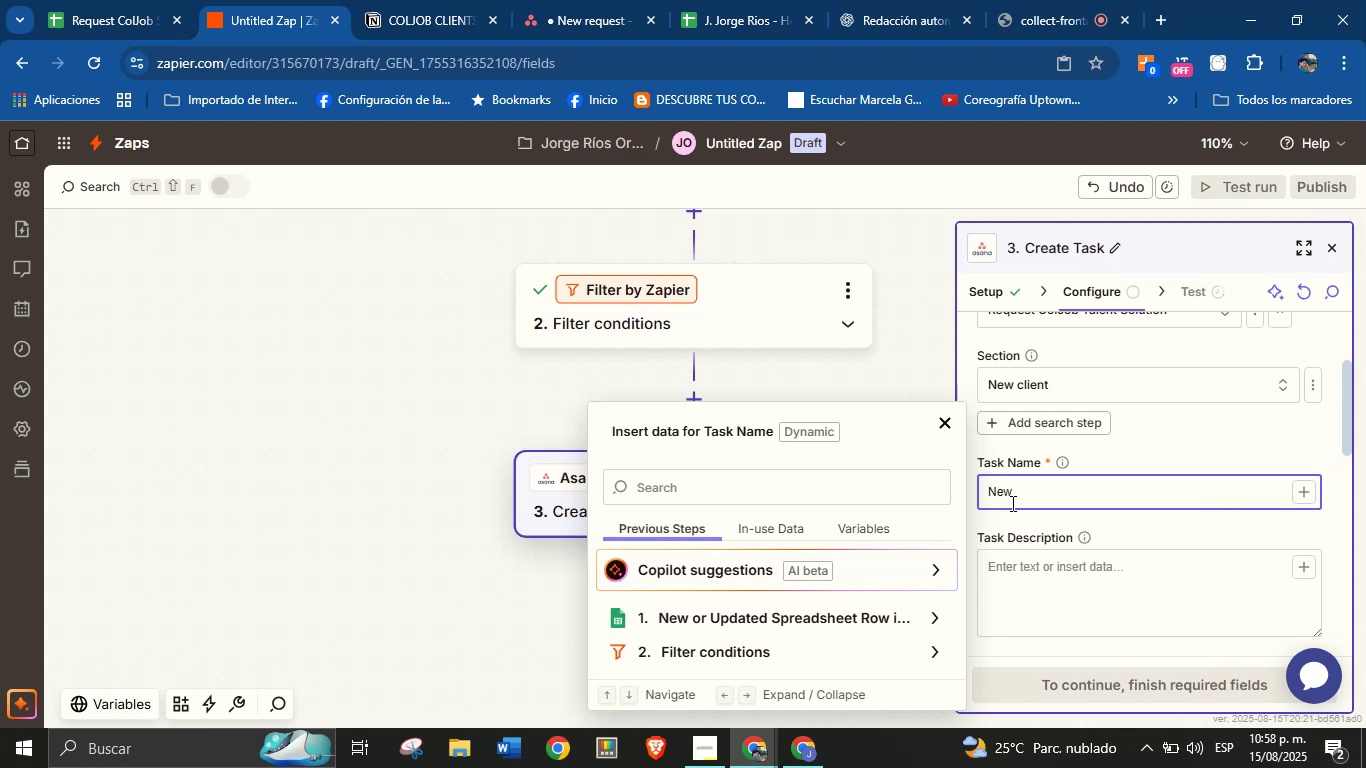 
wait(5.44)
 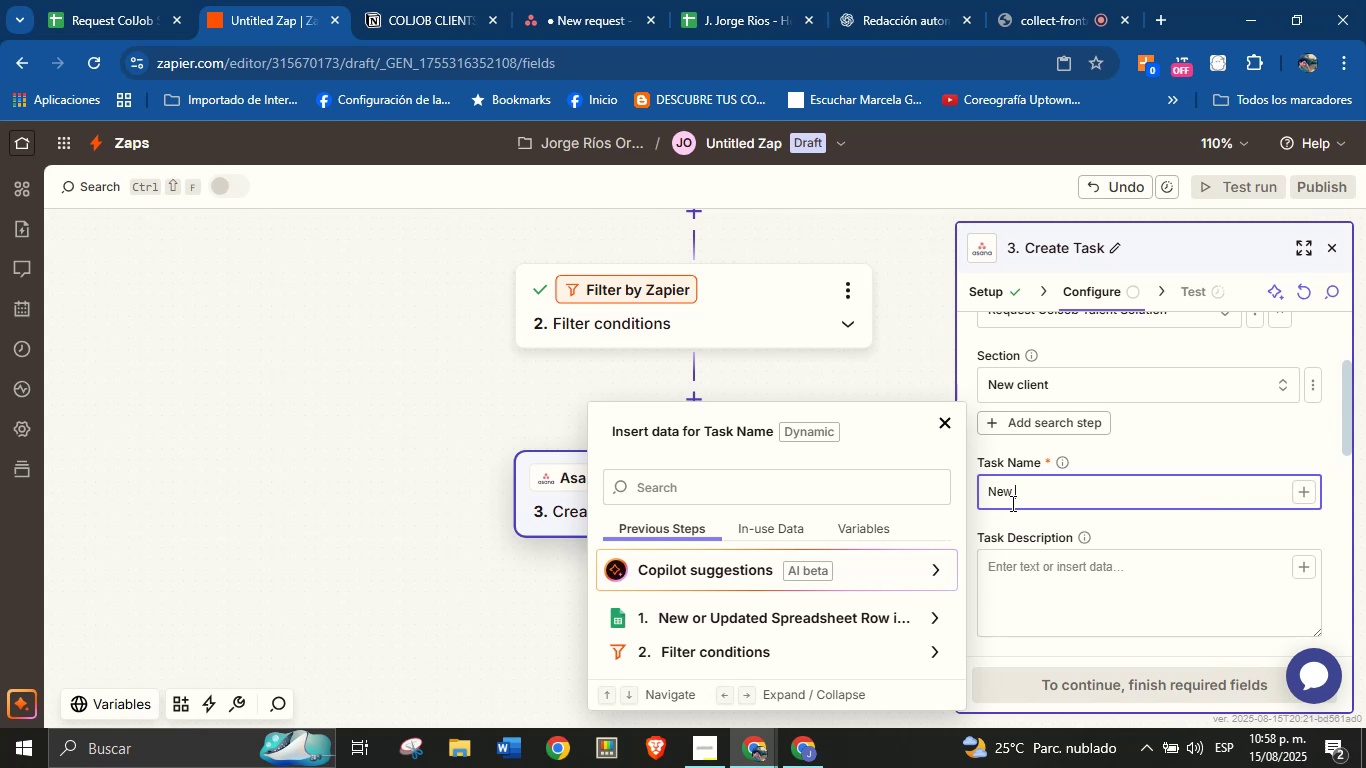 
type(r)
key(Backspace)
type(service request from )
 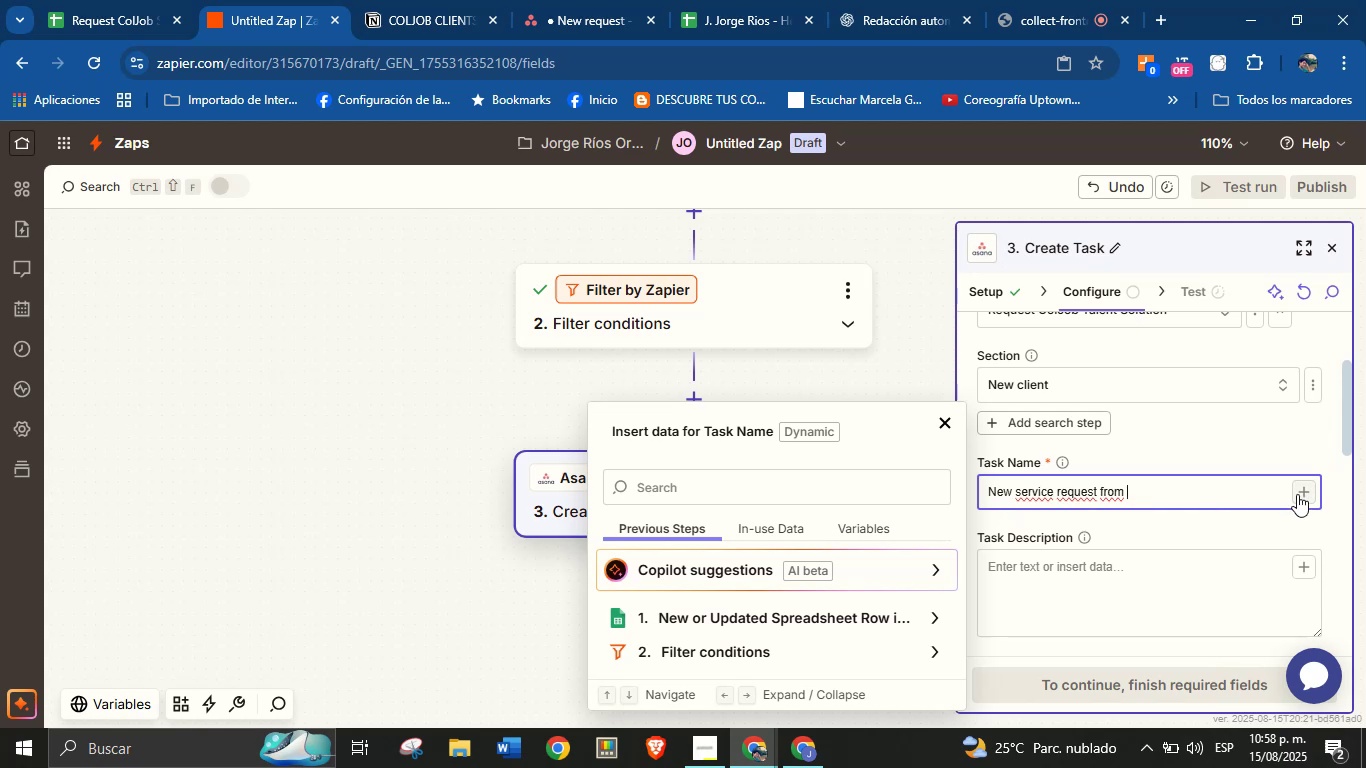 
left_click([1297, 494])
 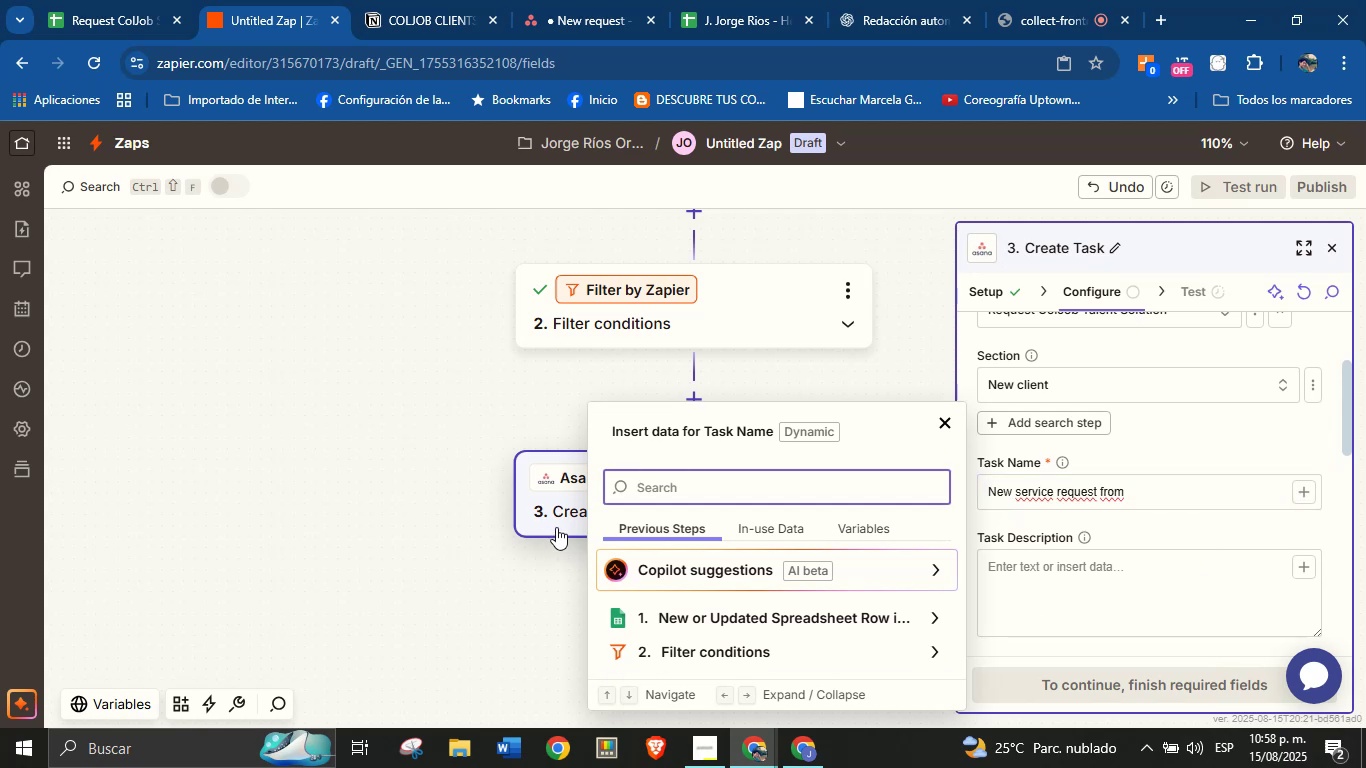 
left_click([693, 494])
 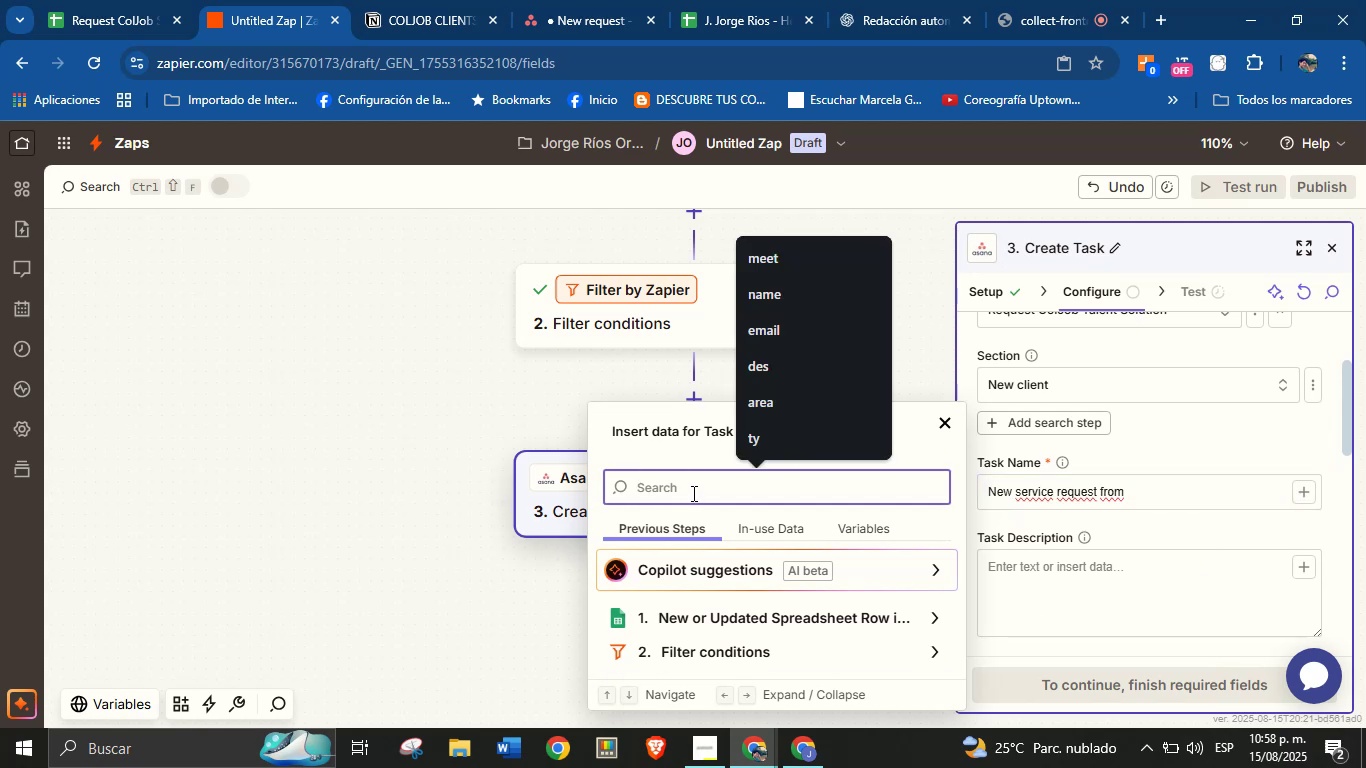 
type(name)
 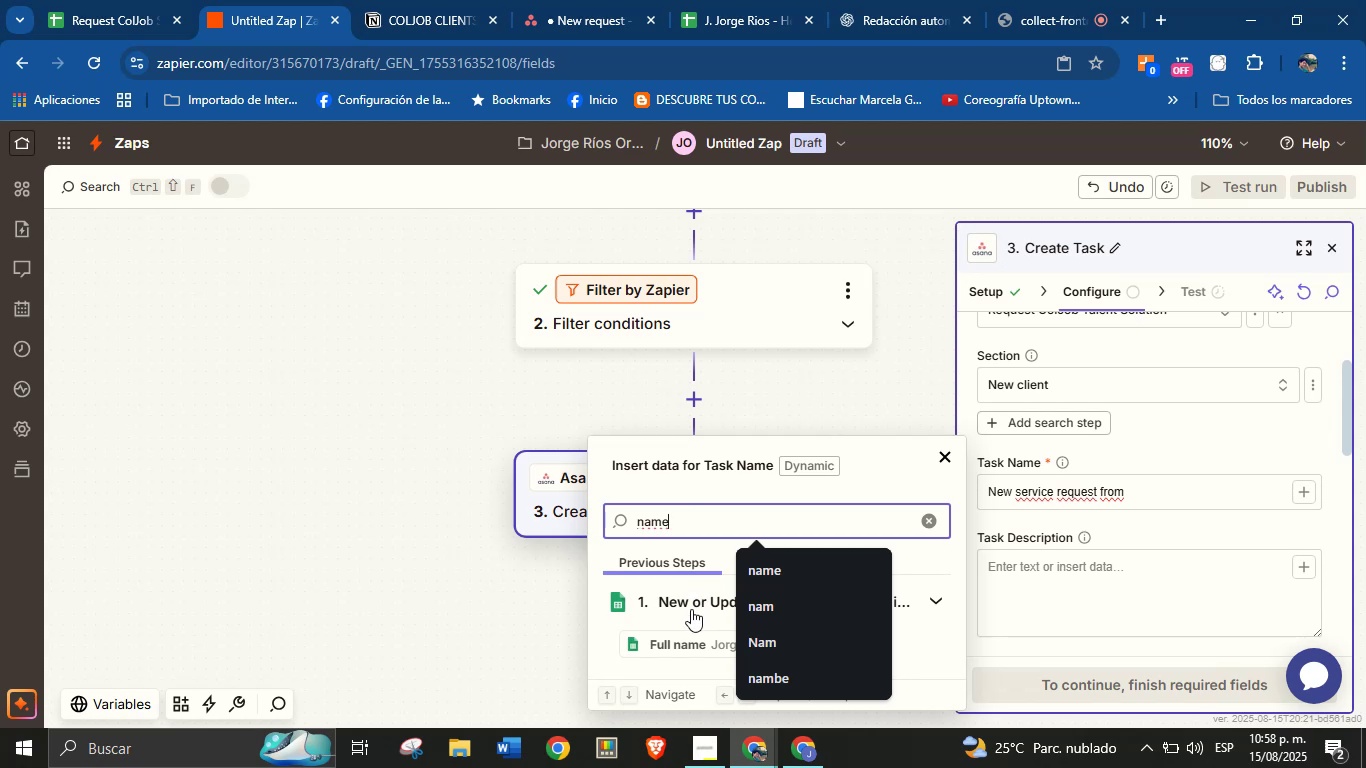 
left_click([687, 637])
 